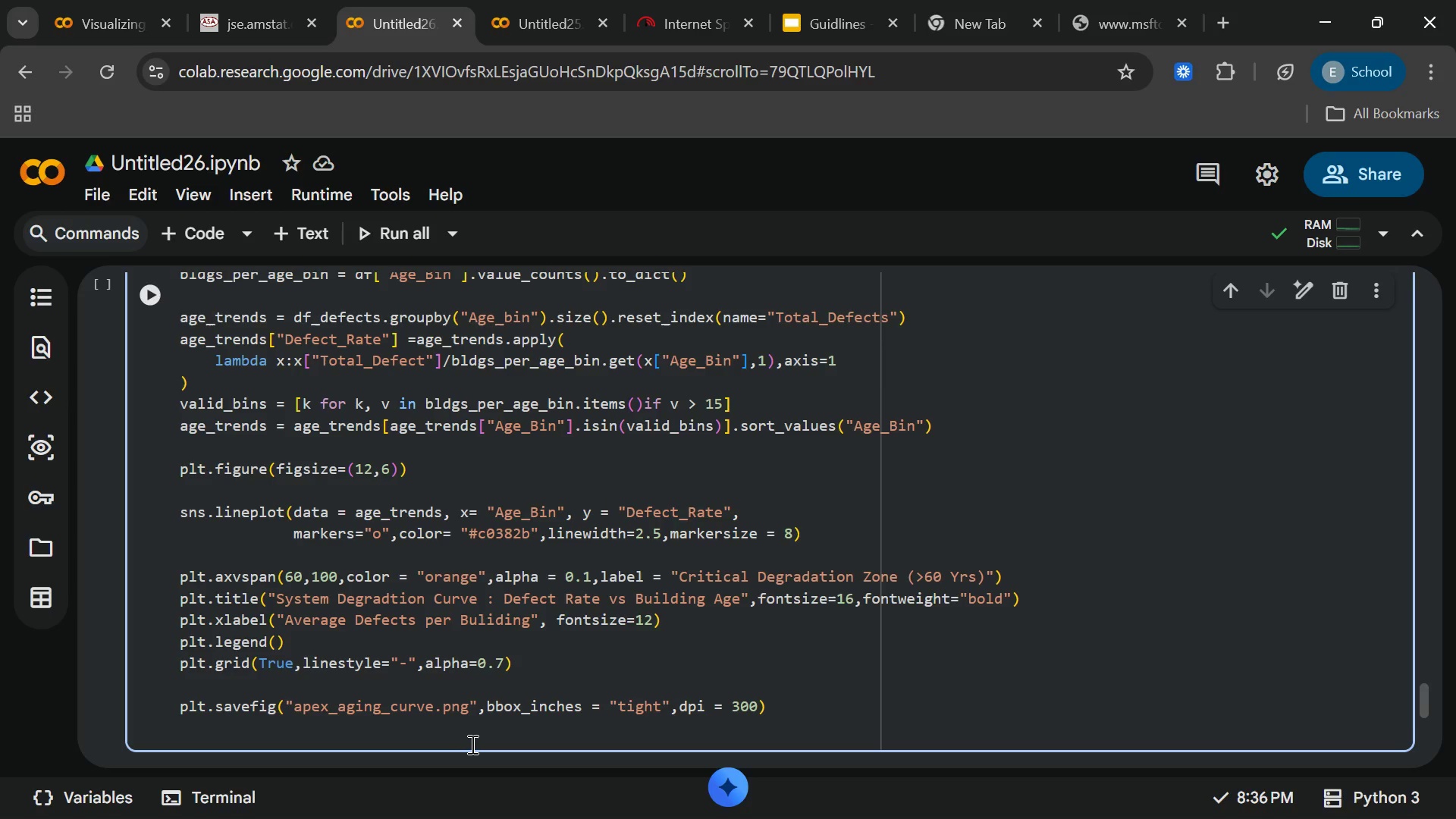 
type(plt.show()
 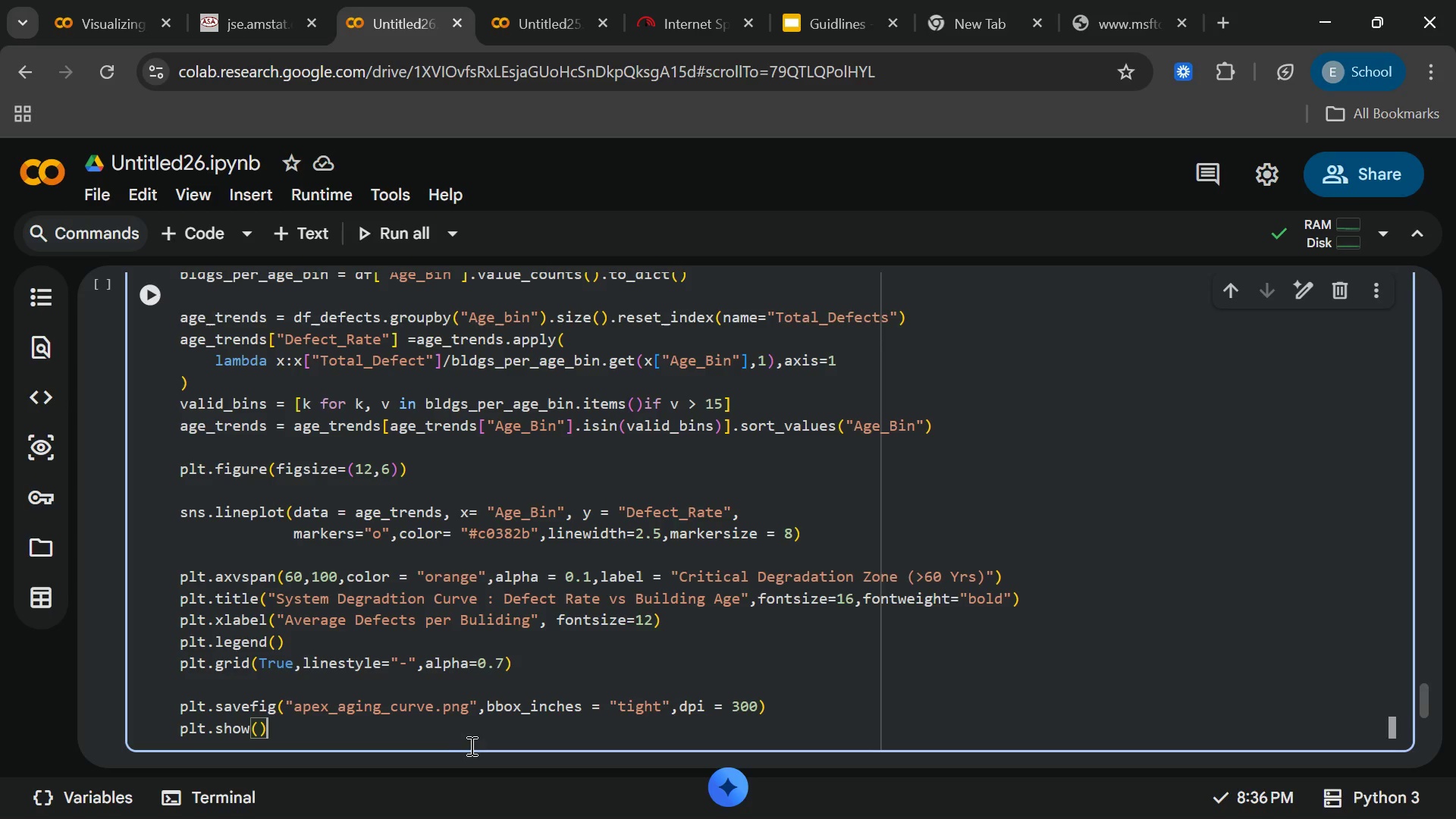 
 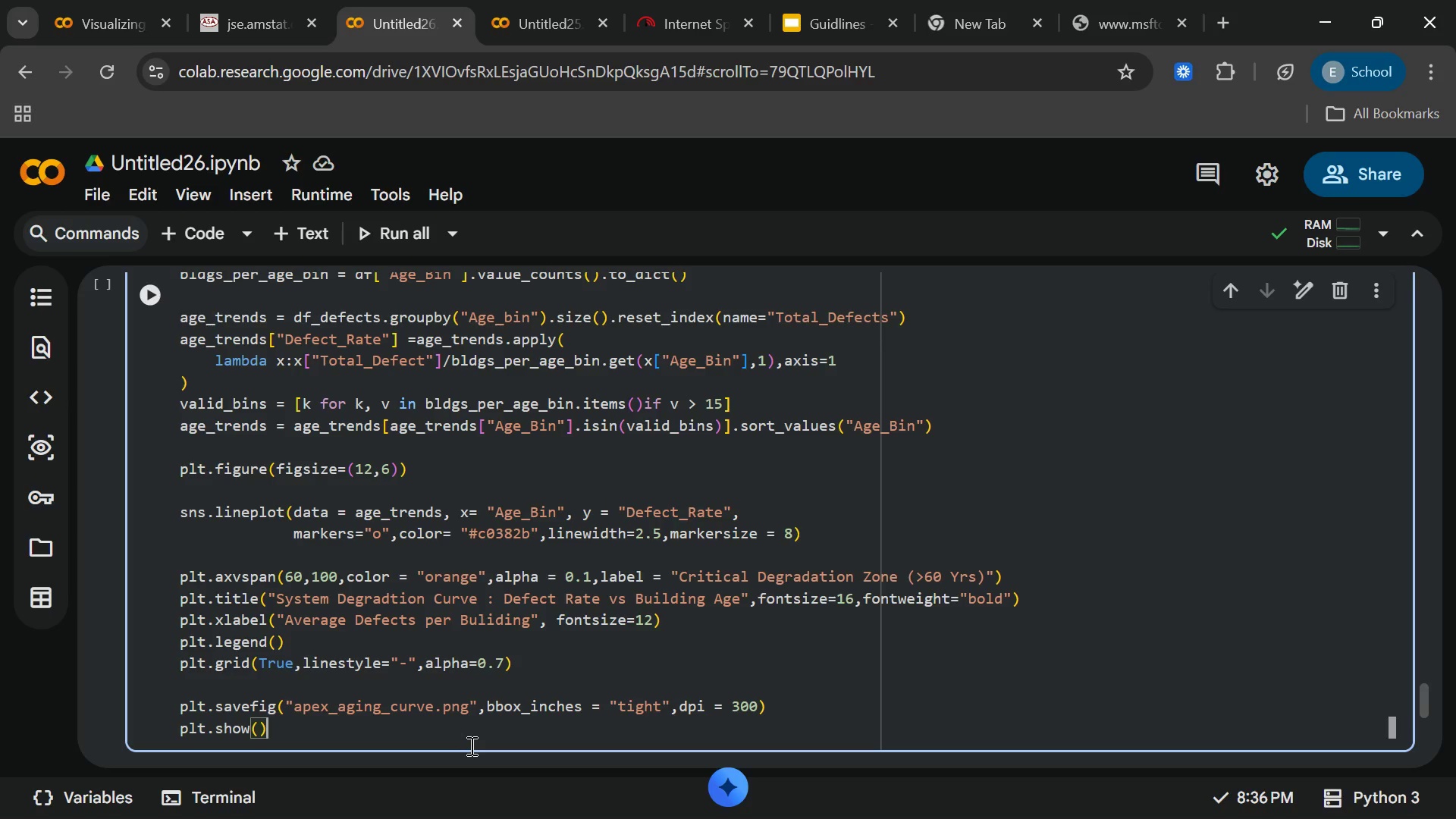 
key(ArrowRight)
 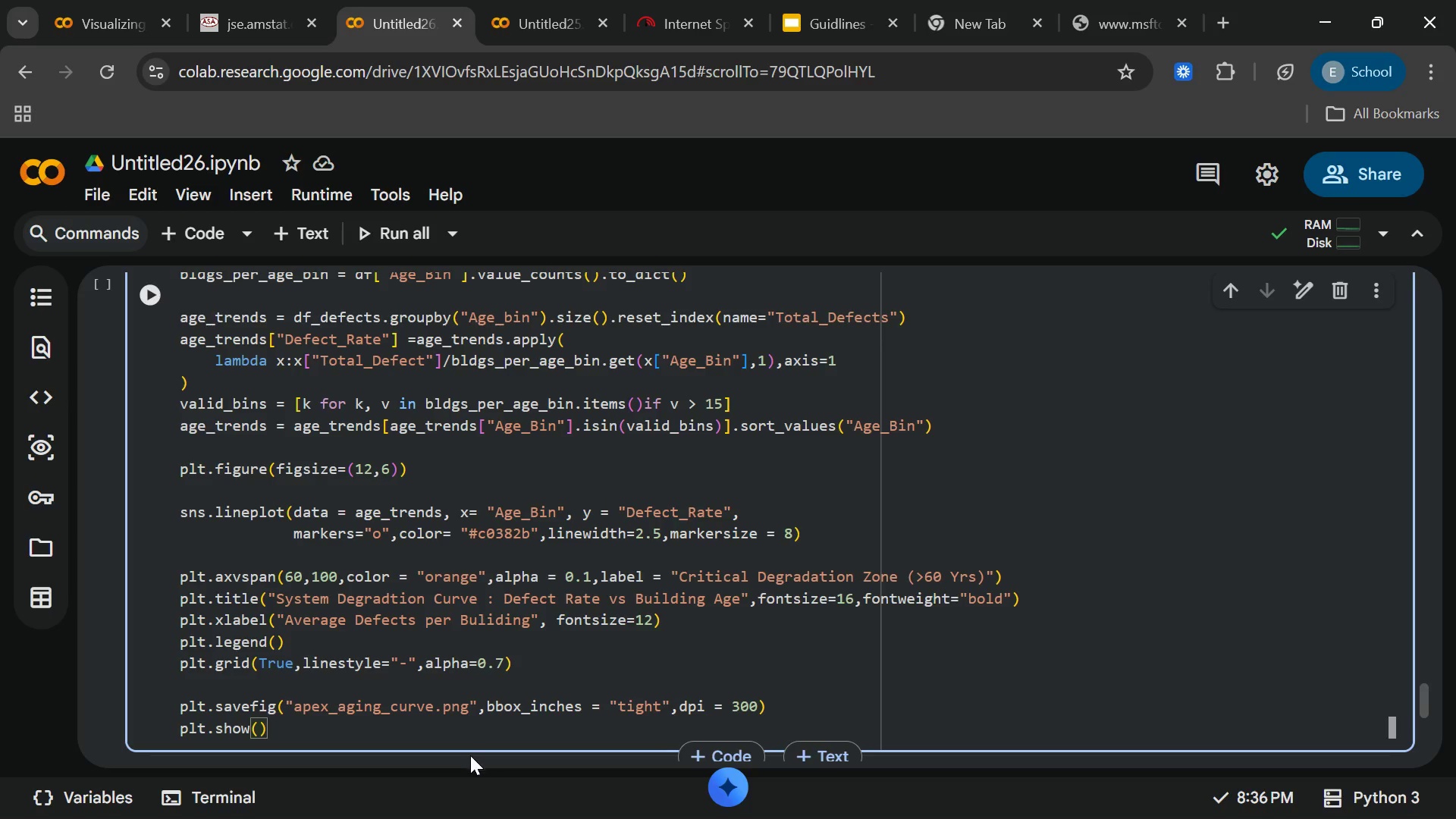 
key(Enter)
 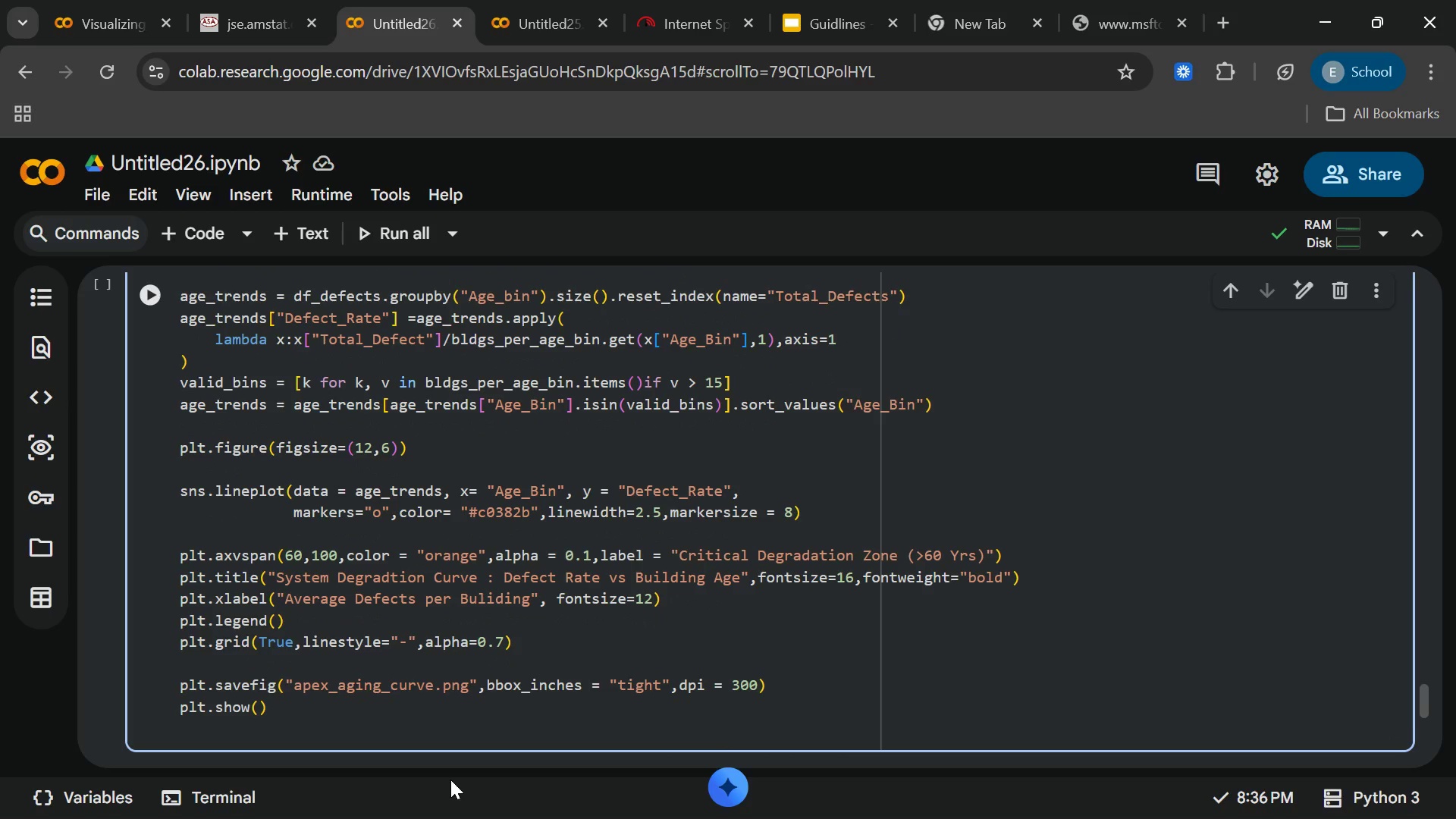 
type(pri)
 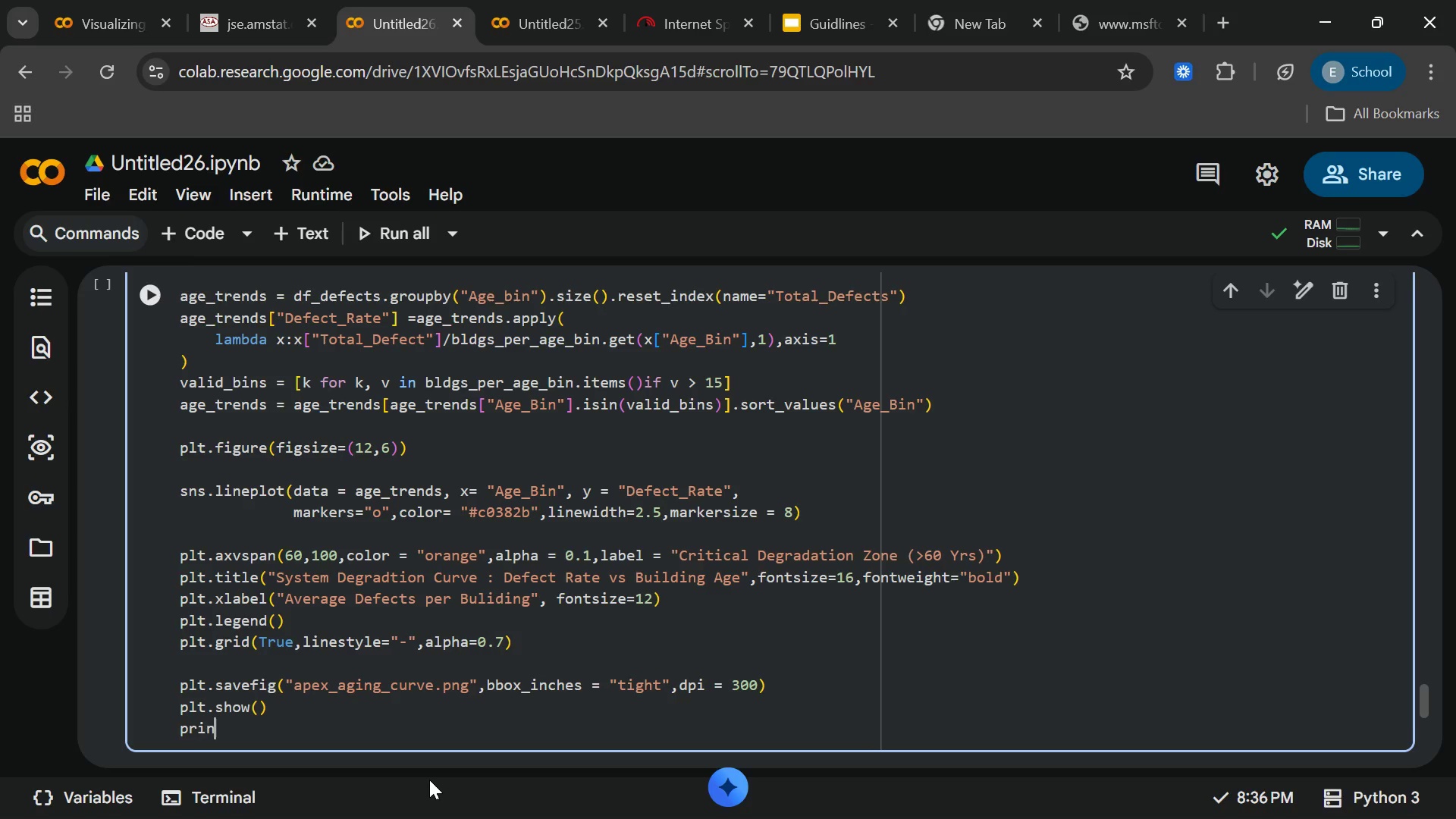 
type(nt("line ca)
key(Backspace)
type(hart saved )
 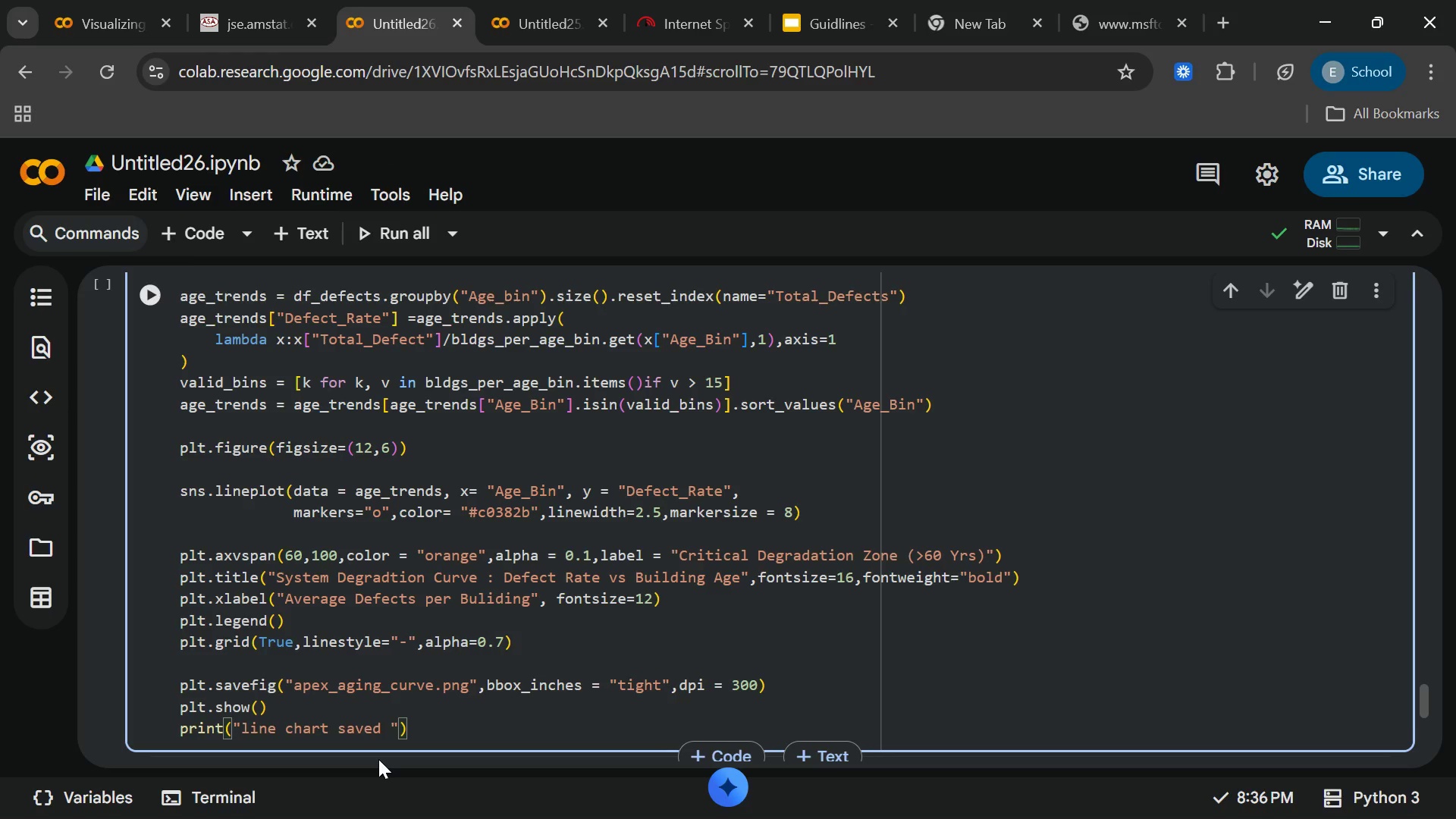 
type(successfully as apex)
key(Backspace)
key(Backspace)
key(Backspace)
key(Backspace)
type("")
 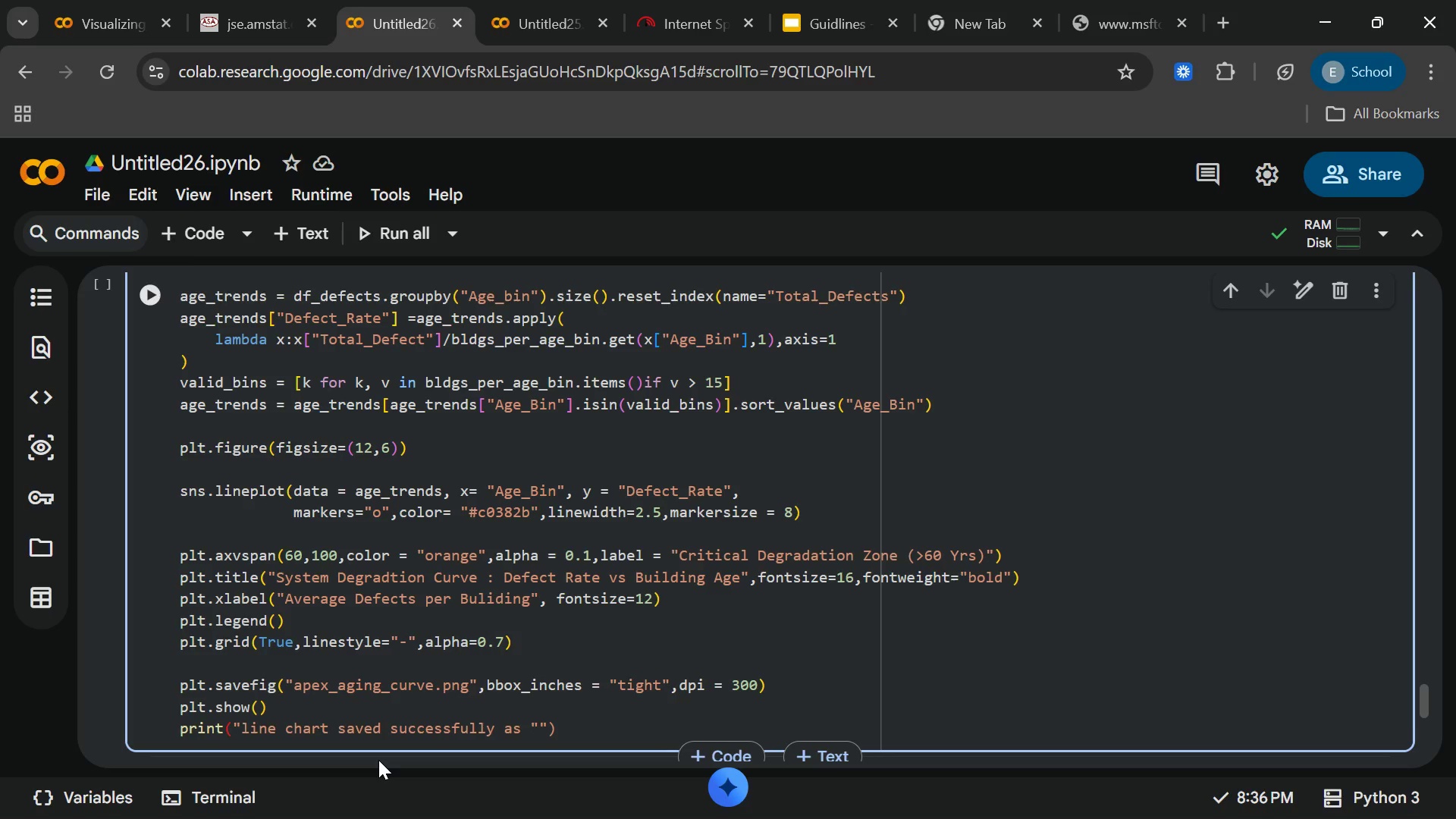 
key(ArrowLeft)
 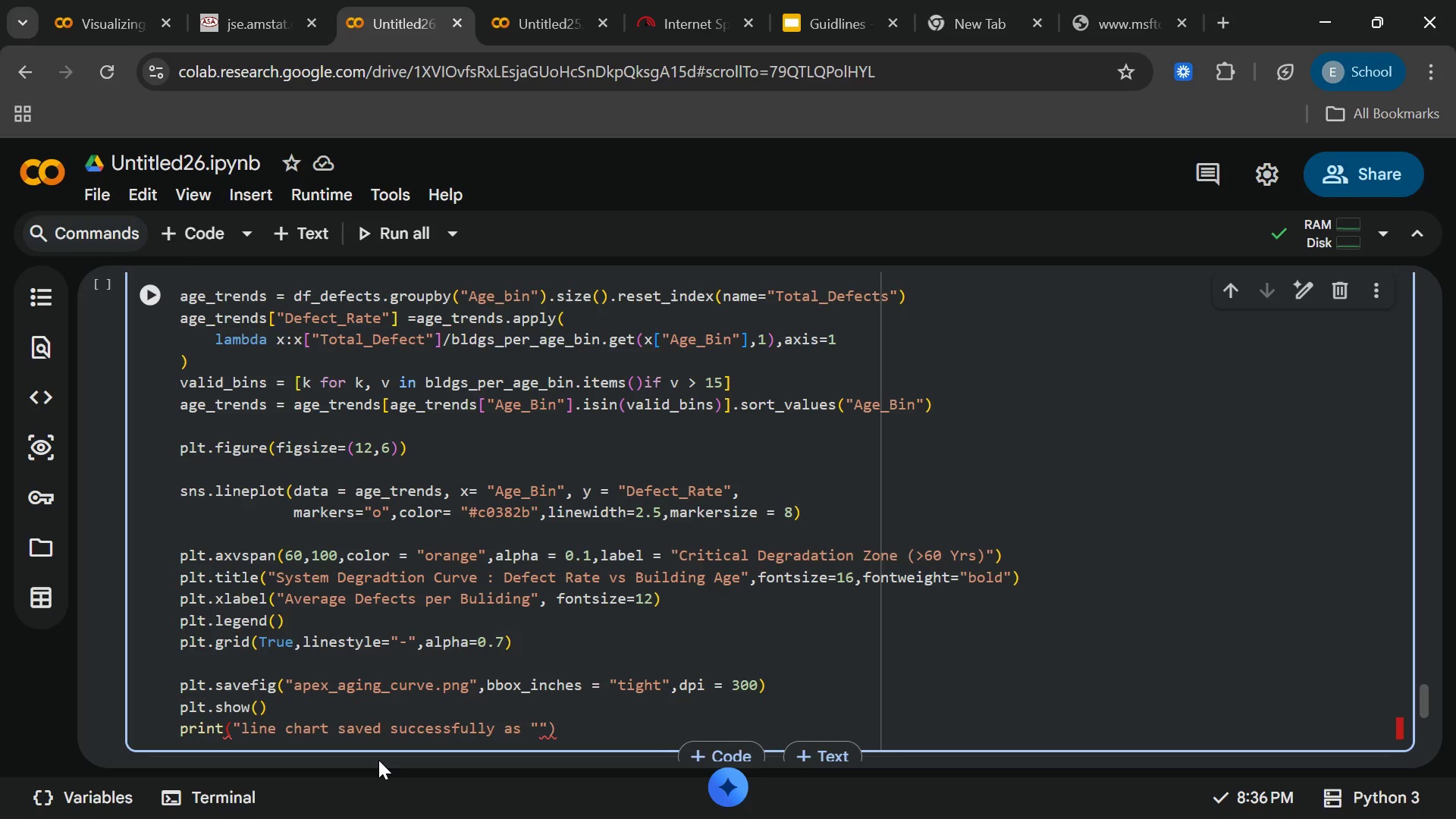 
key(Shift+Quote)
 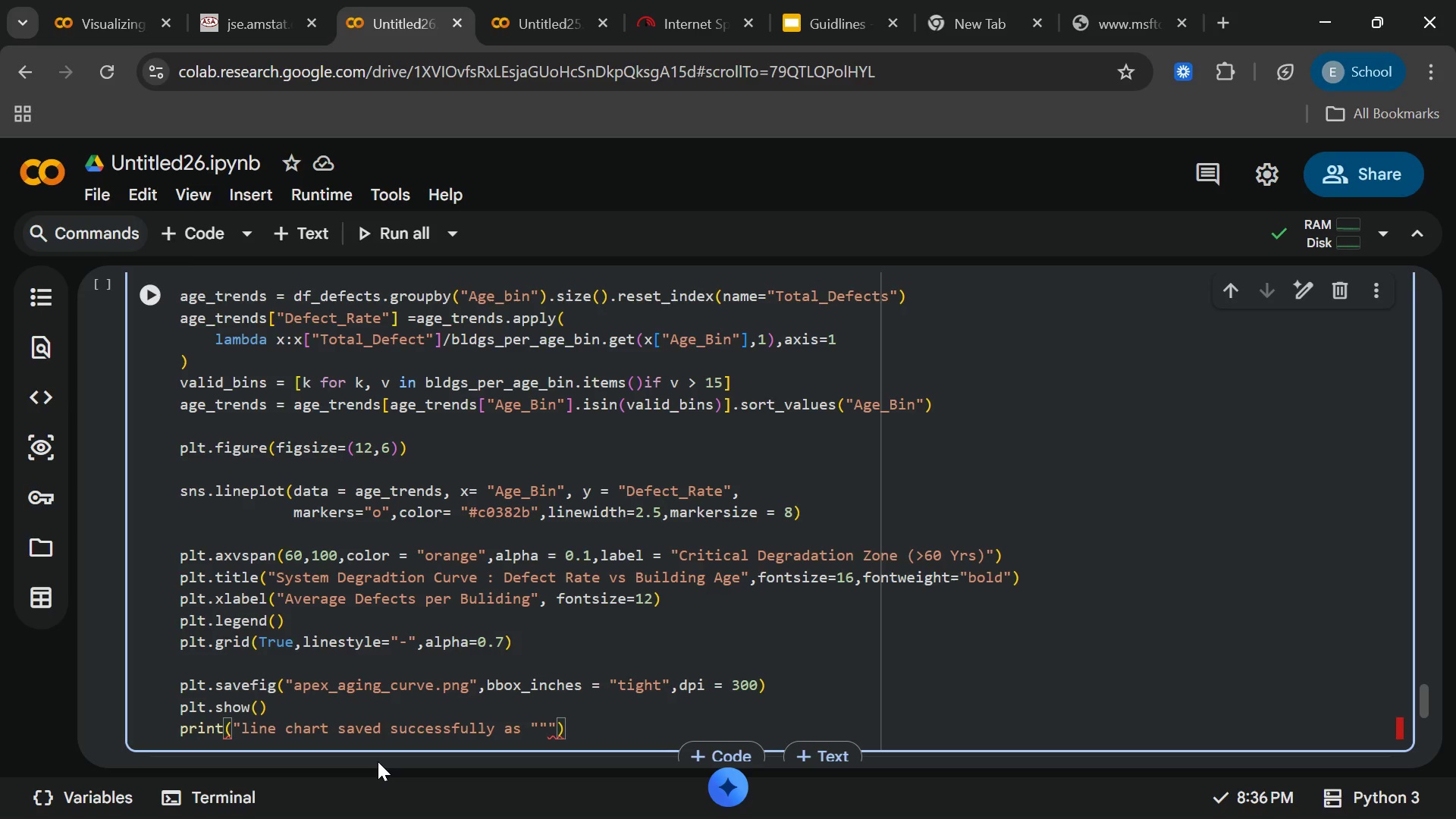 
key(ArrowLeft)
 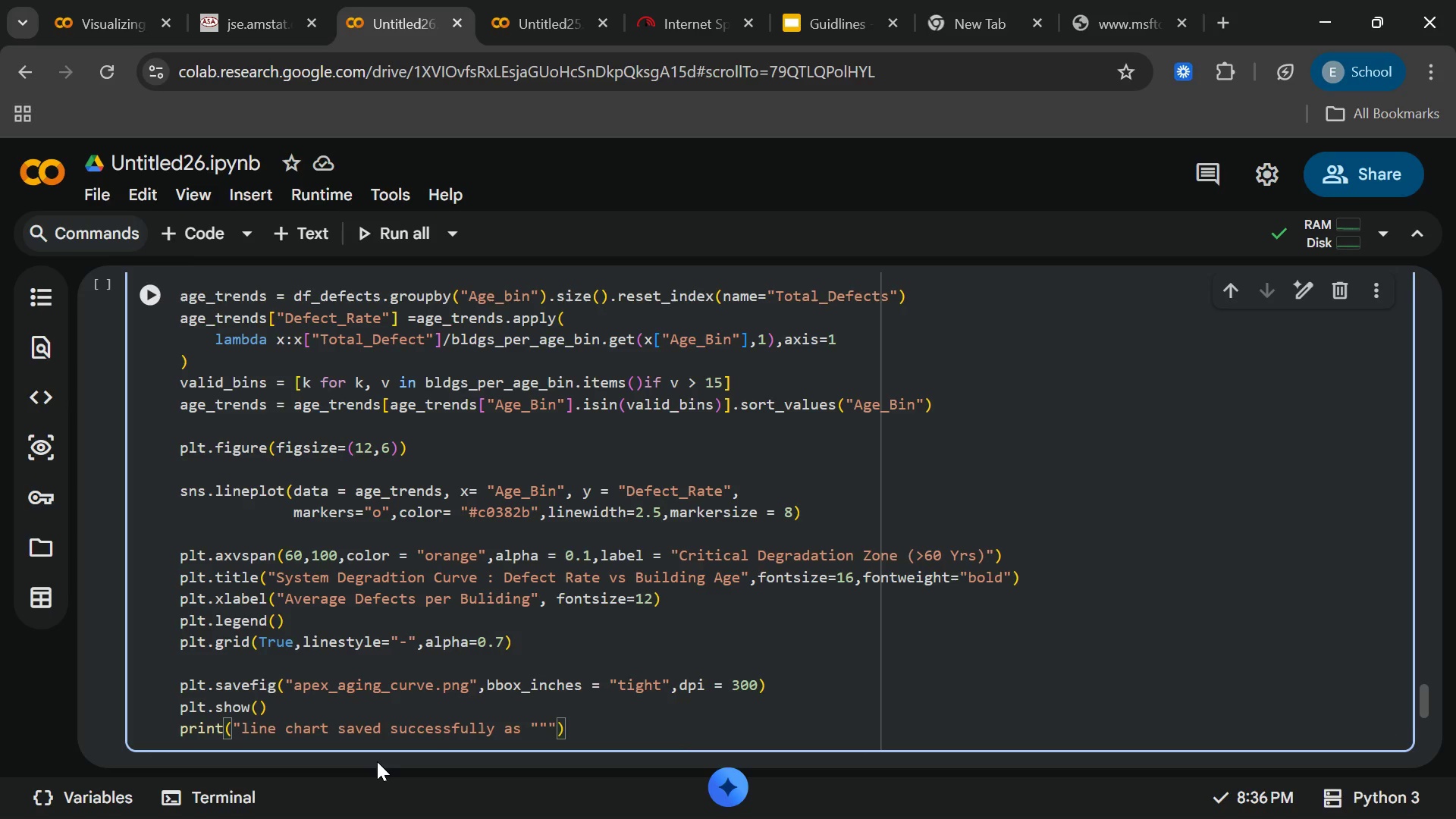 
type(ape)
 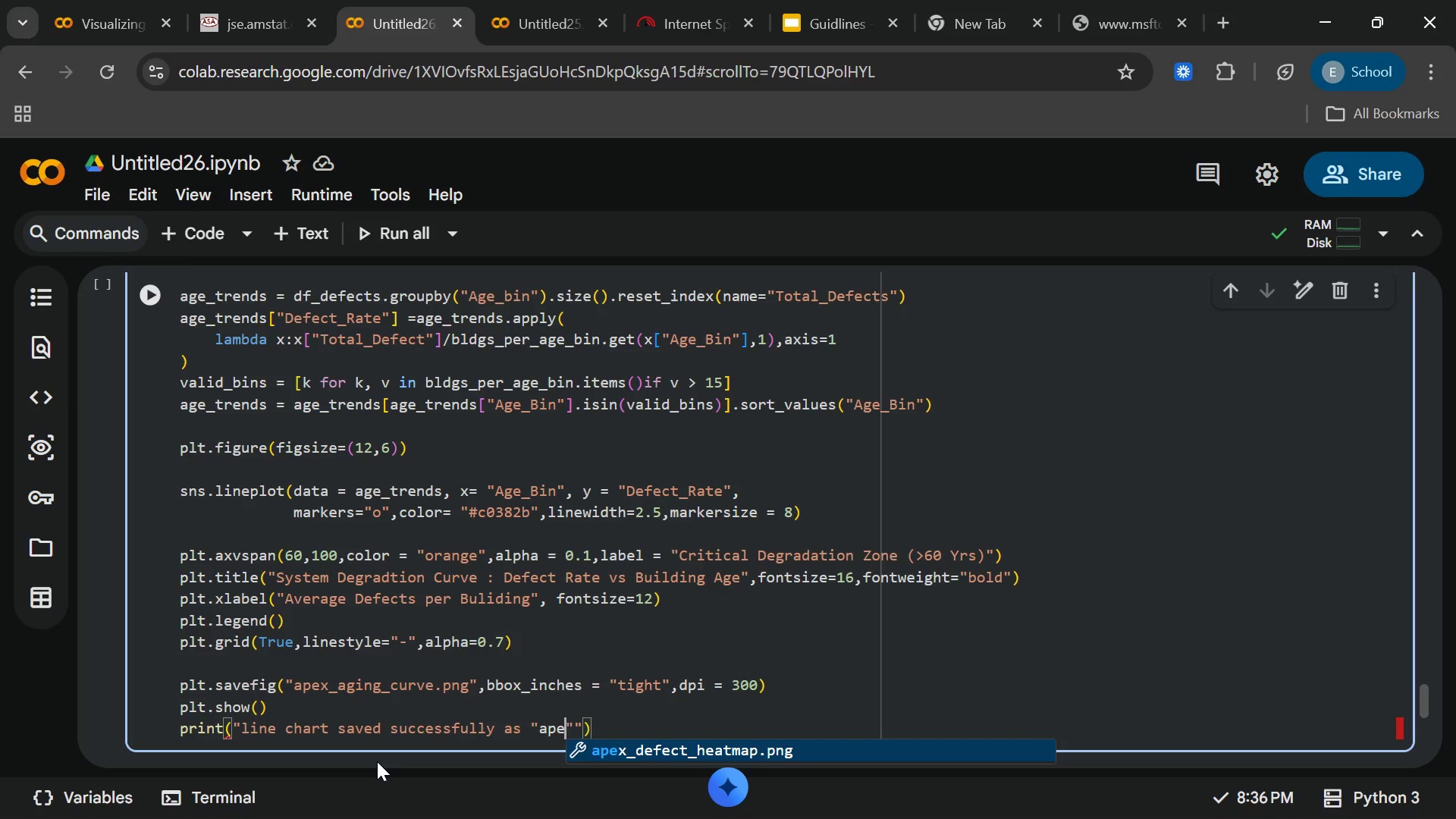 
key(Enter)
 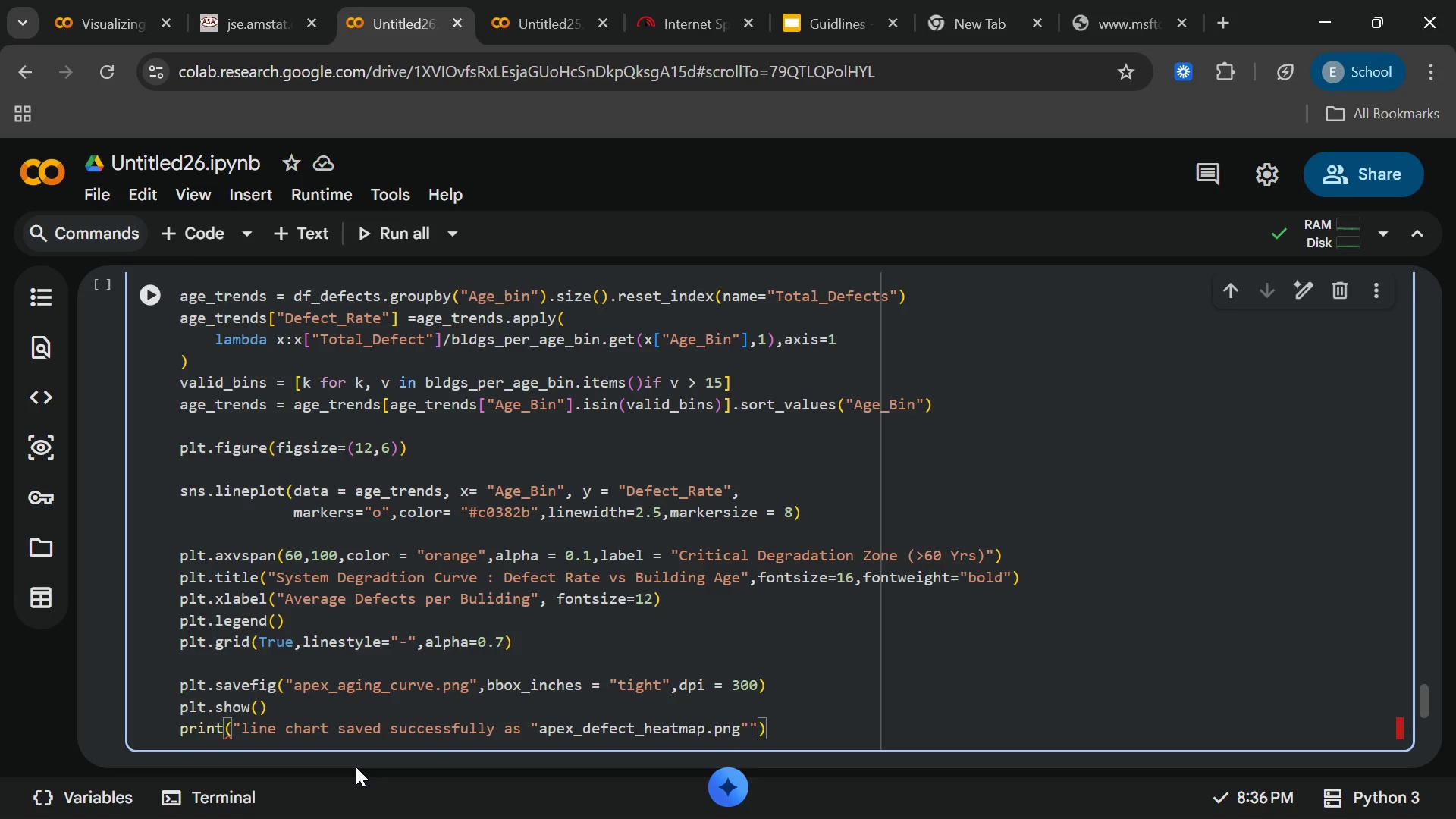 
wait(11.64)
 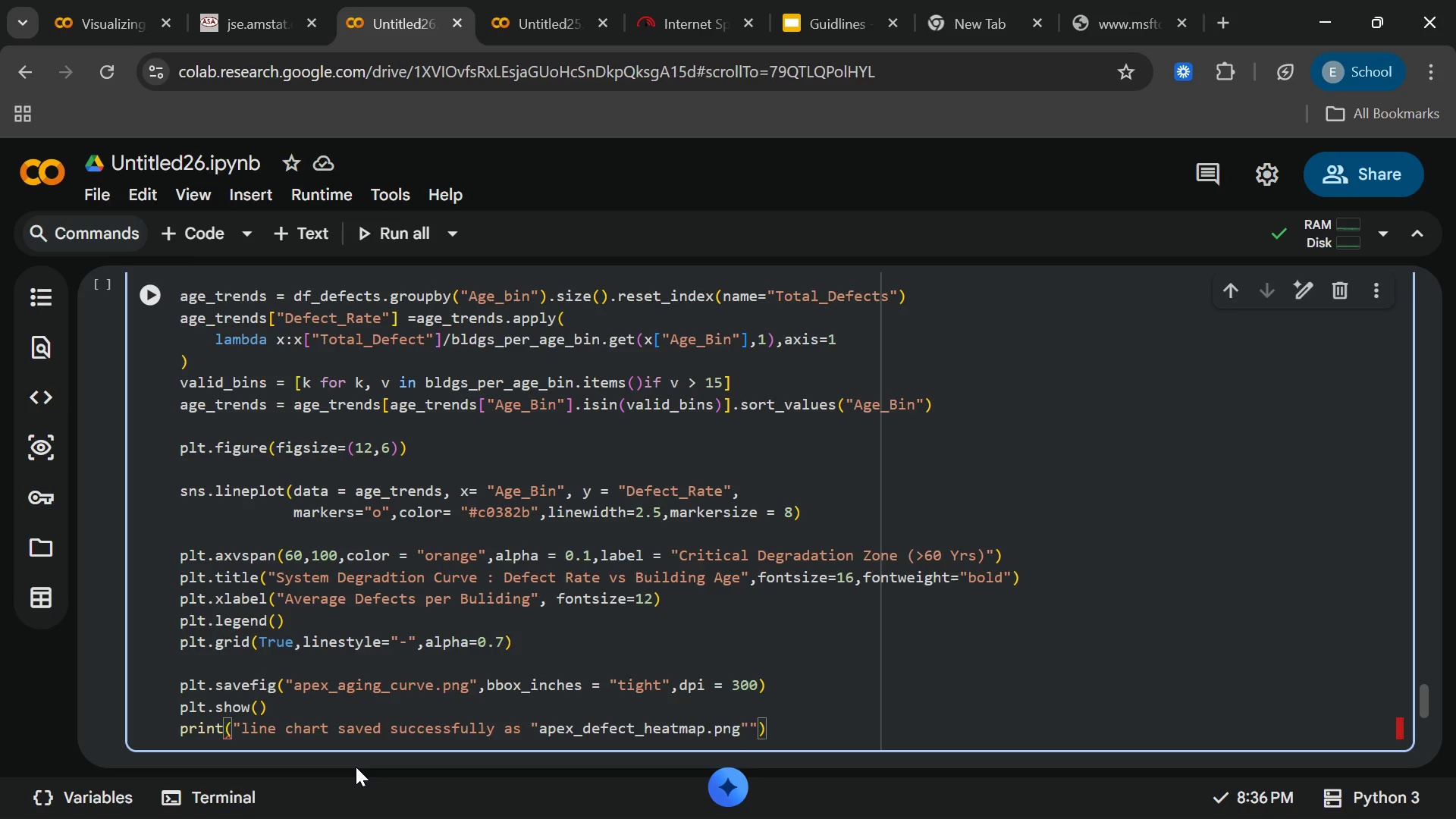 
key(Backspace)
key(Backspace)
key(Backspace)
key(Backspace)
key(Backspace)
key(Backspace)
key(Backspace)
key(Backspace)
key(Backspace)
key(Backspace)
type(apex_agi)
 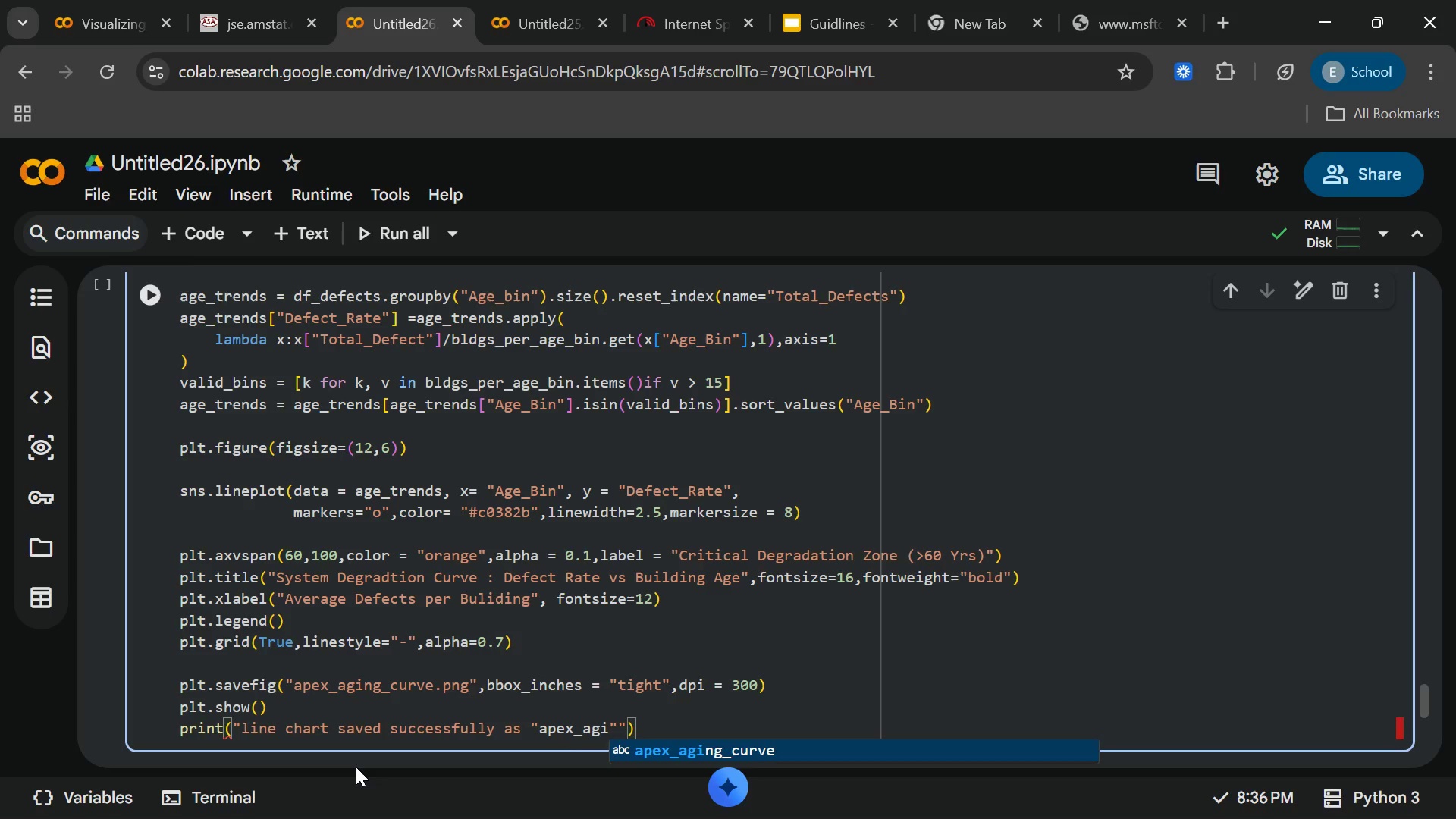 
key(Enter)
 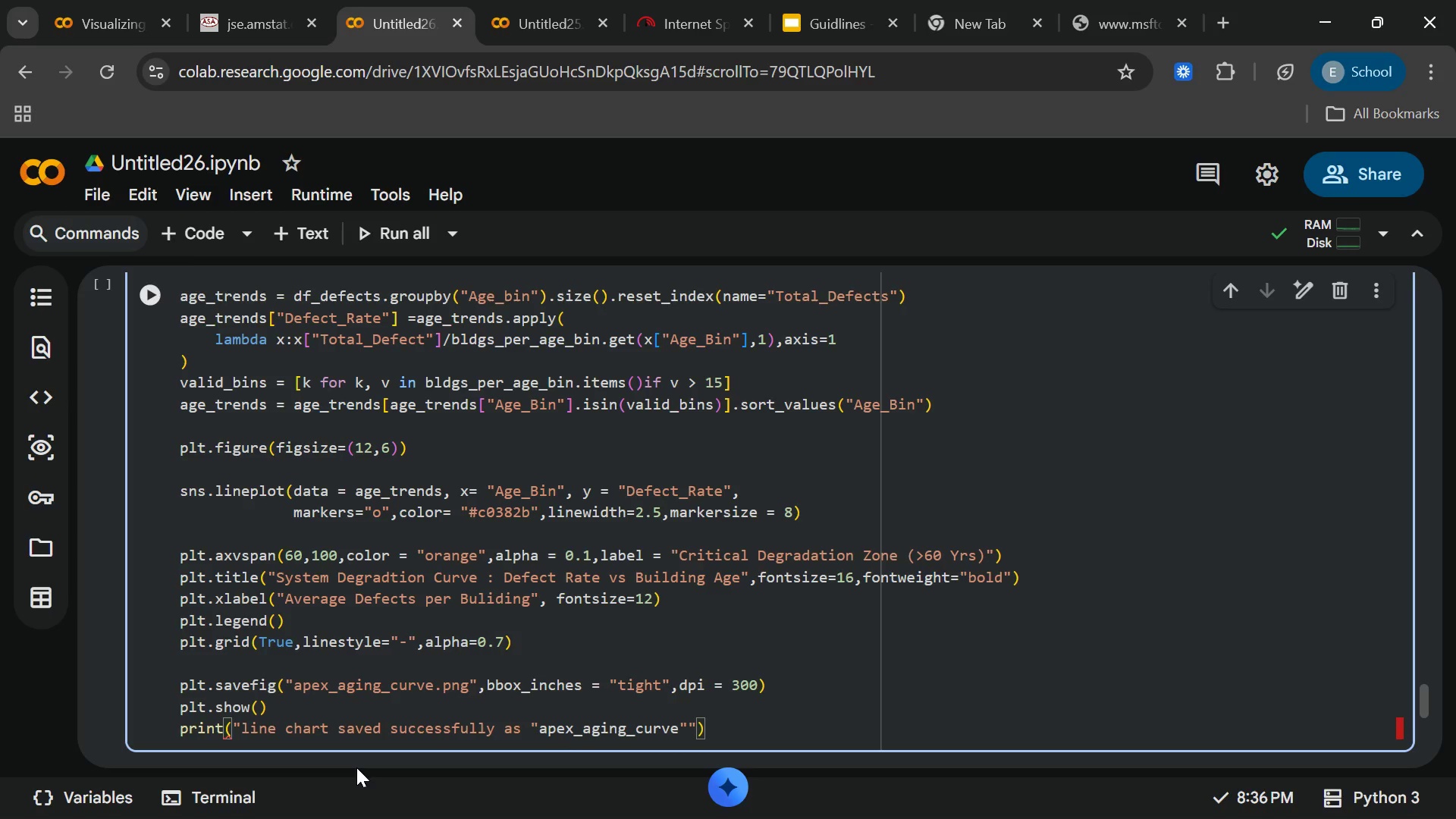 
type(.png)
 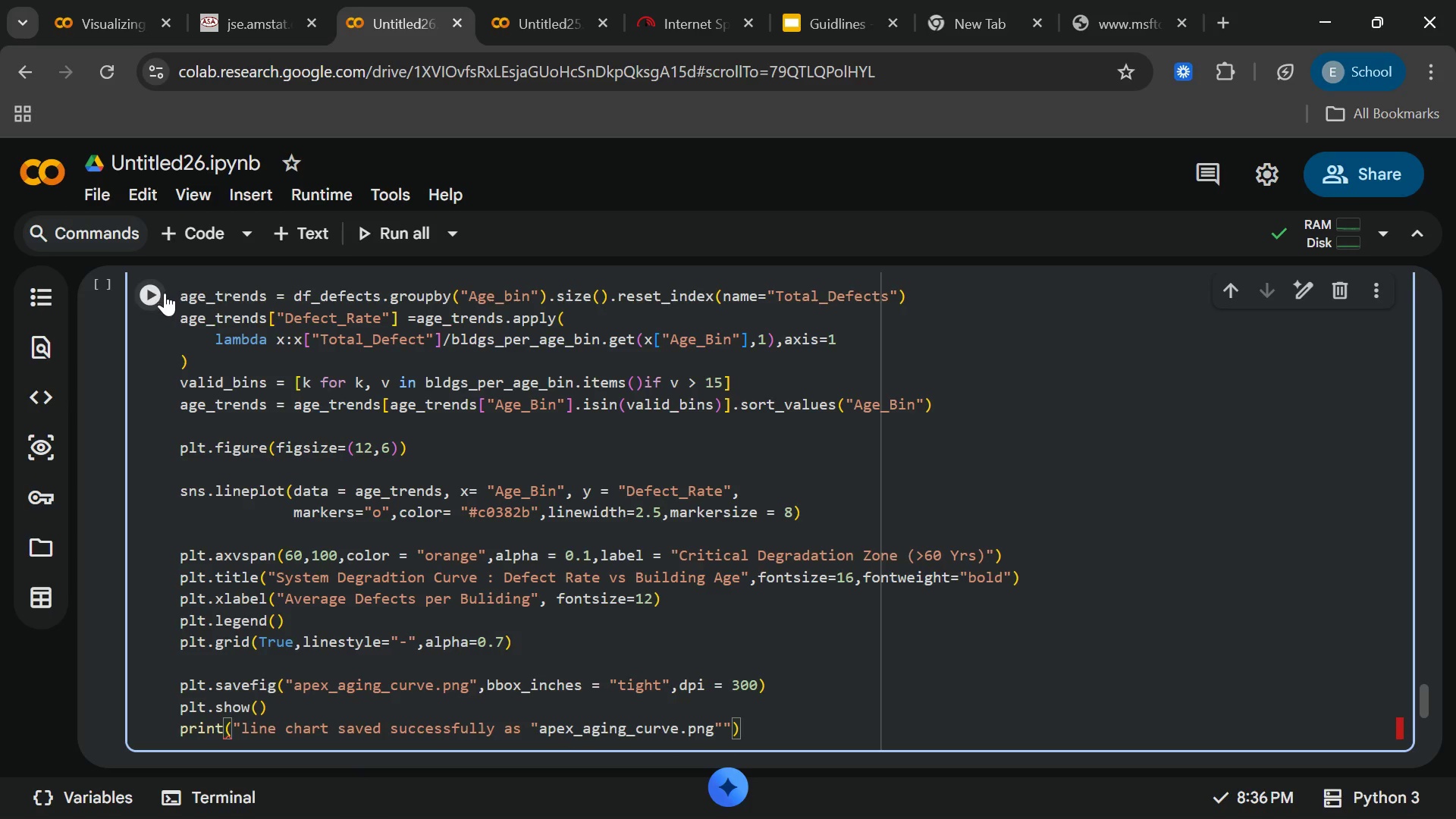 
left_click([164, 295])
 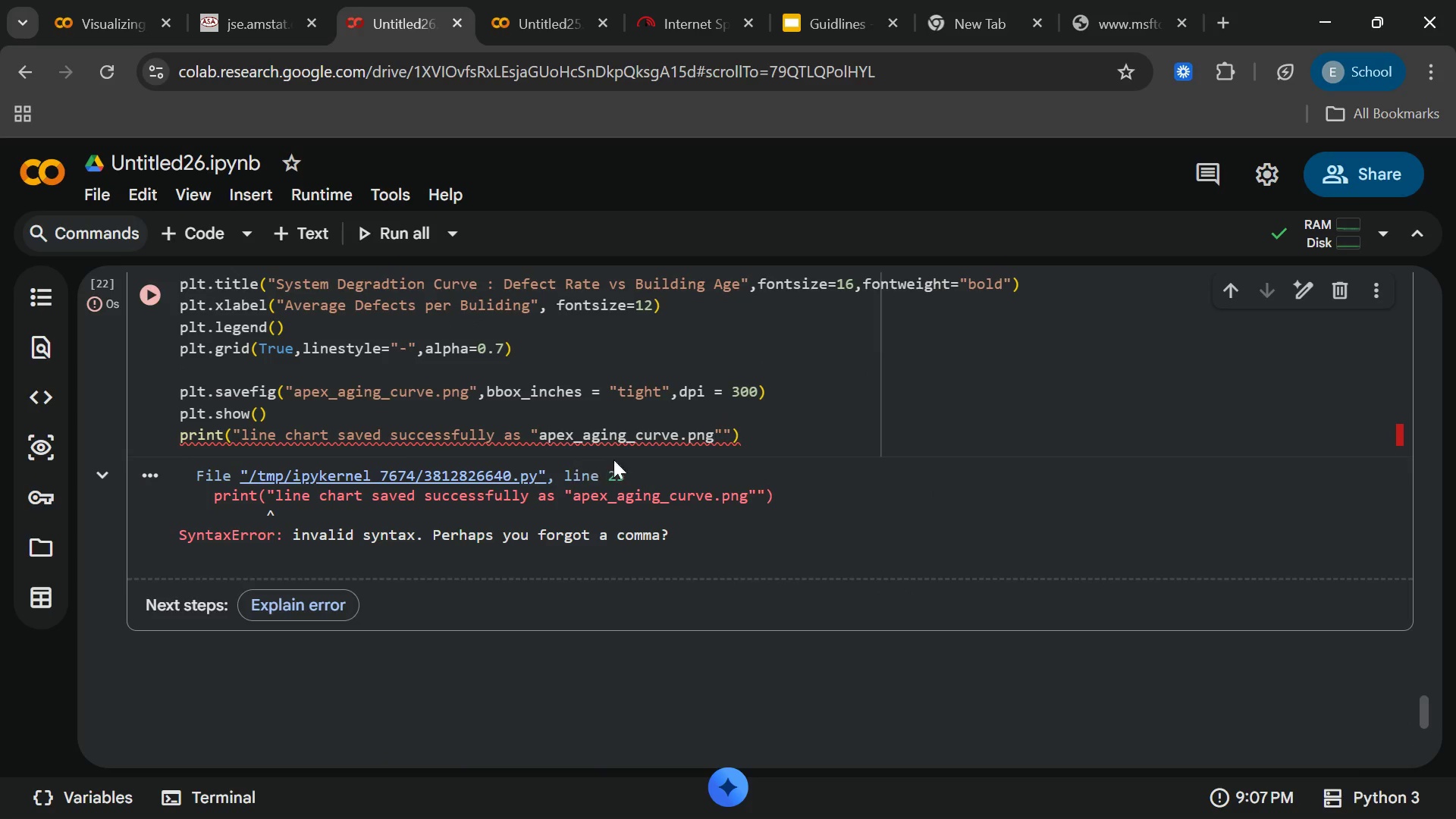 
left_click([723, 435])
 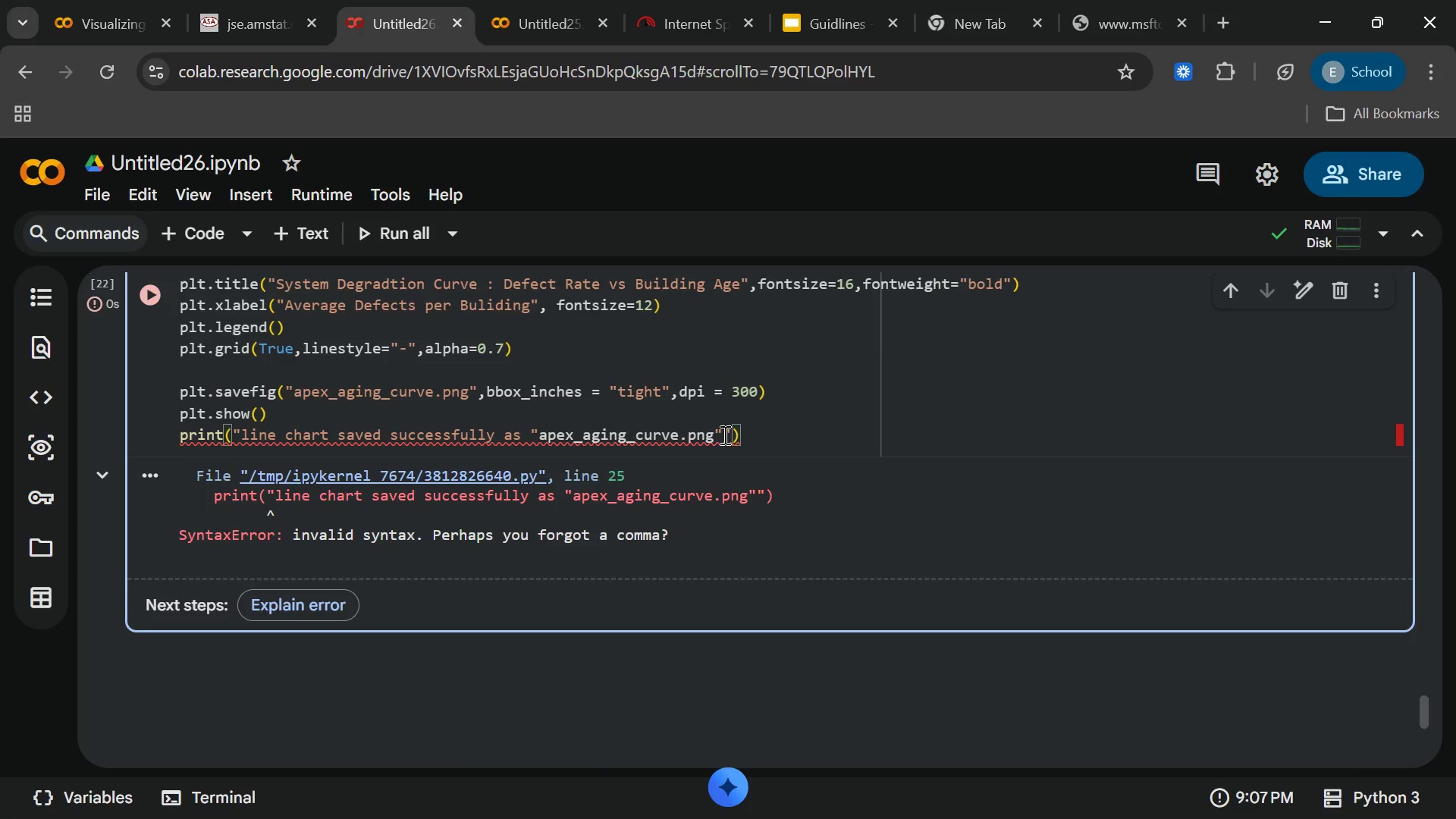 
key(Backspace)
 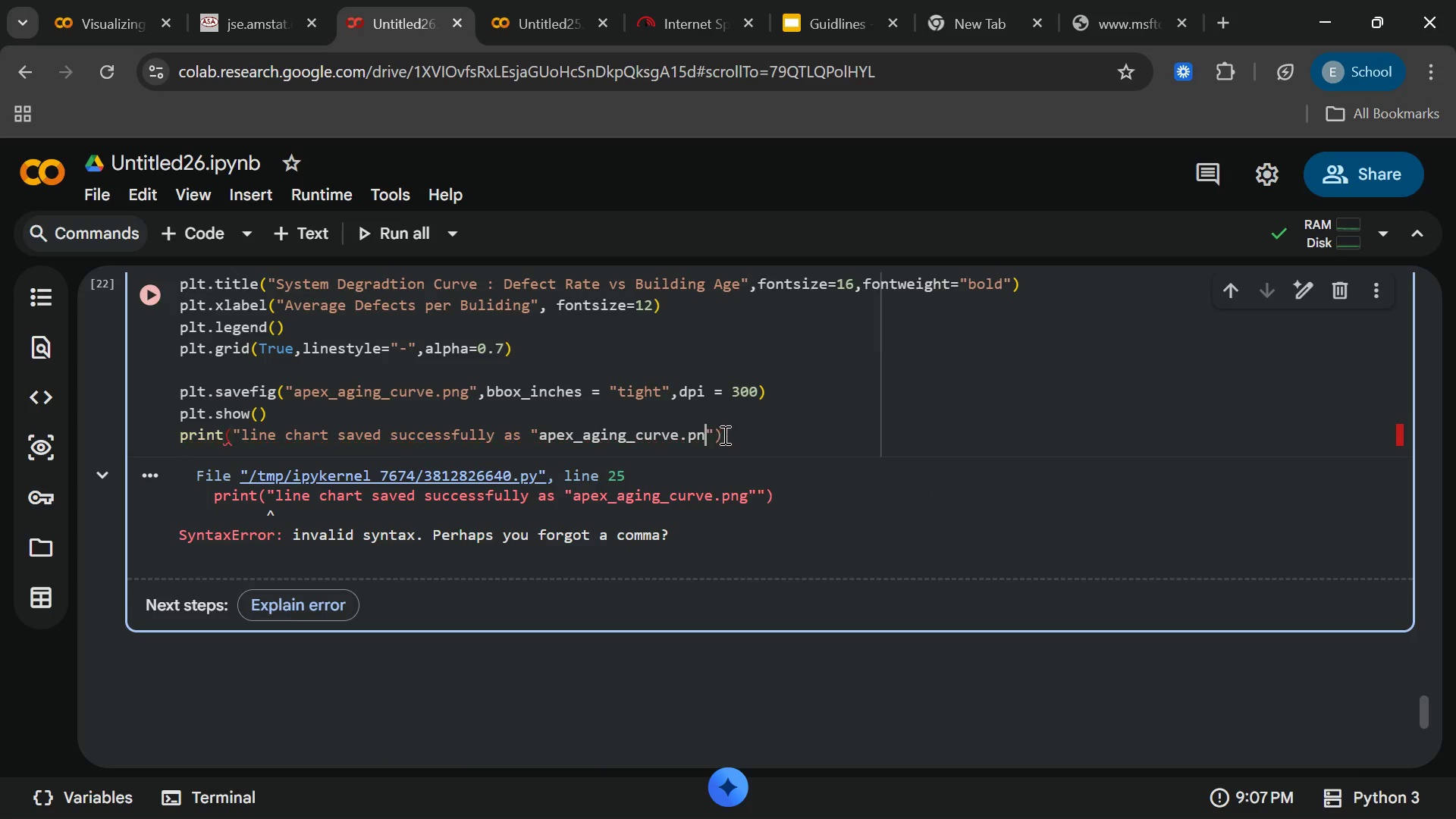 
key(Backspace)
 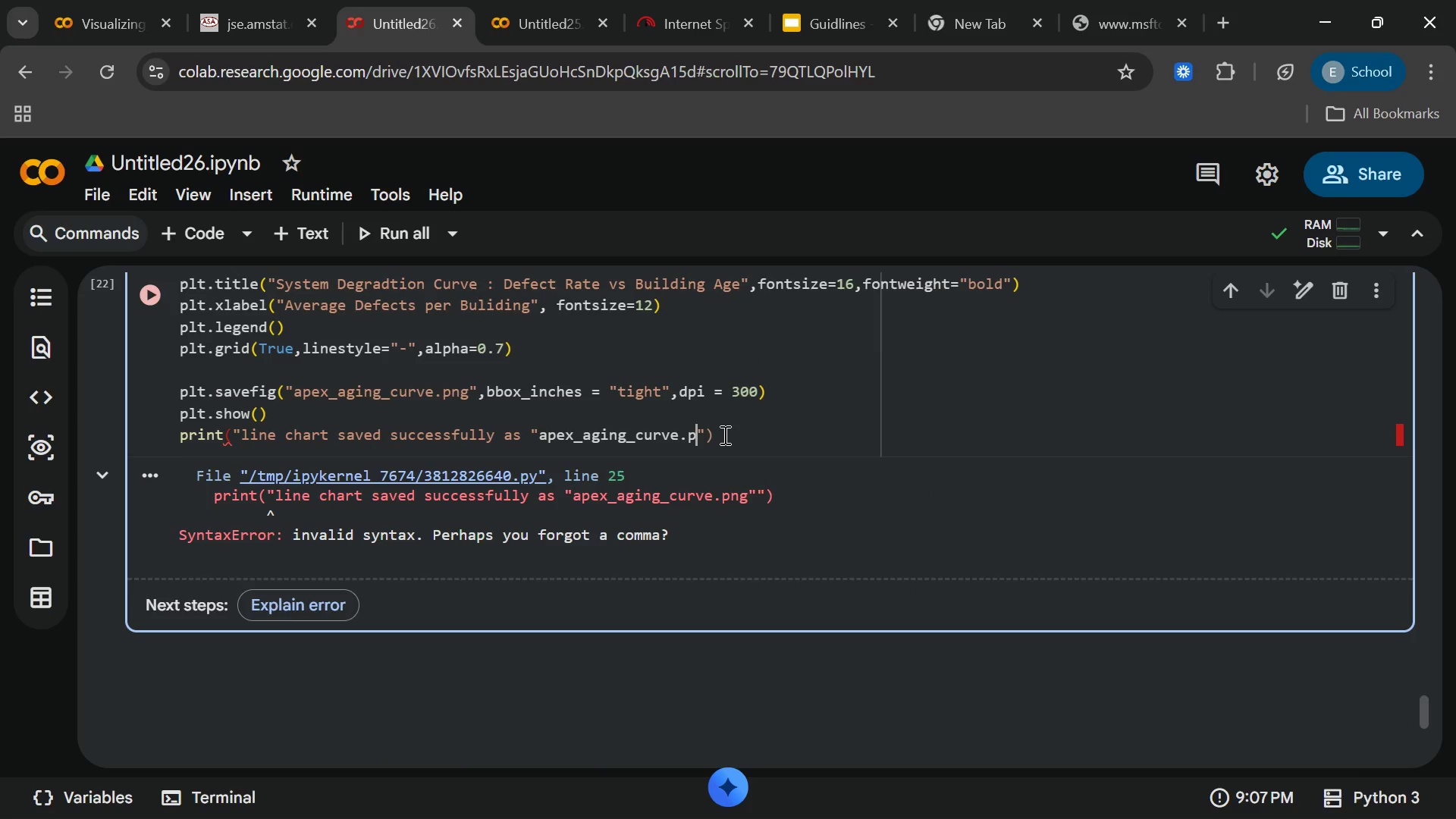 
key(Backspace)
 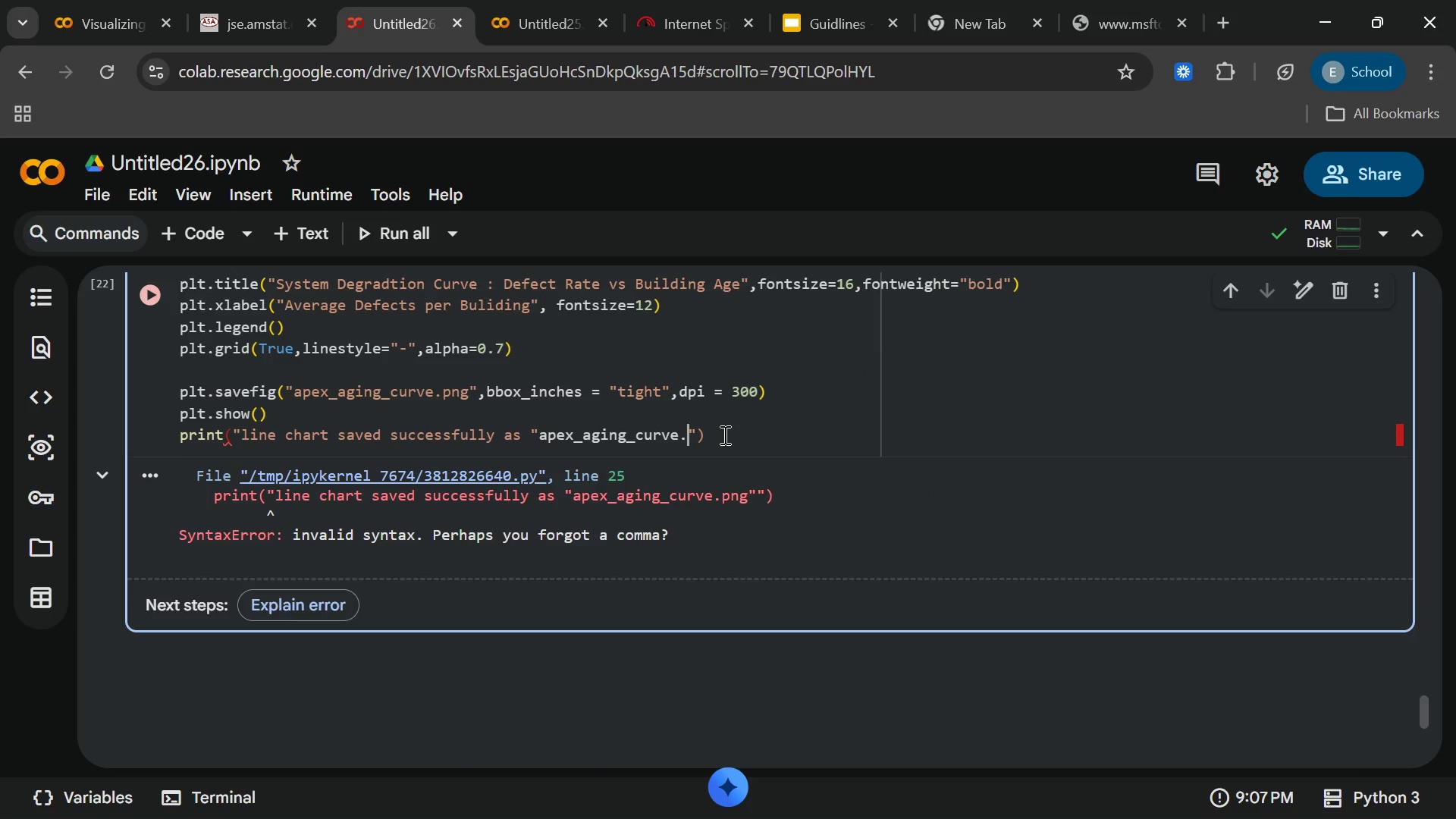 
key(Backspace)
 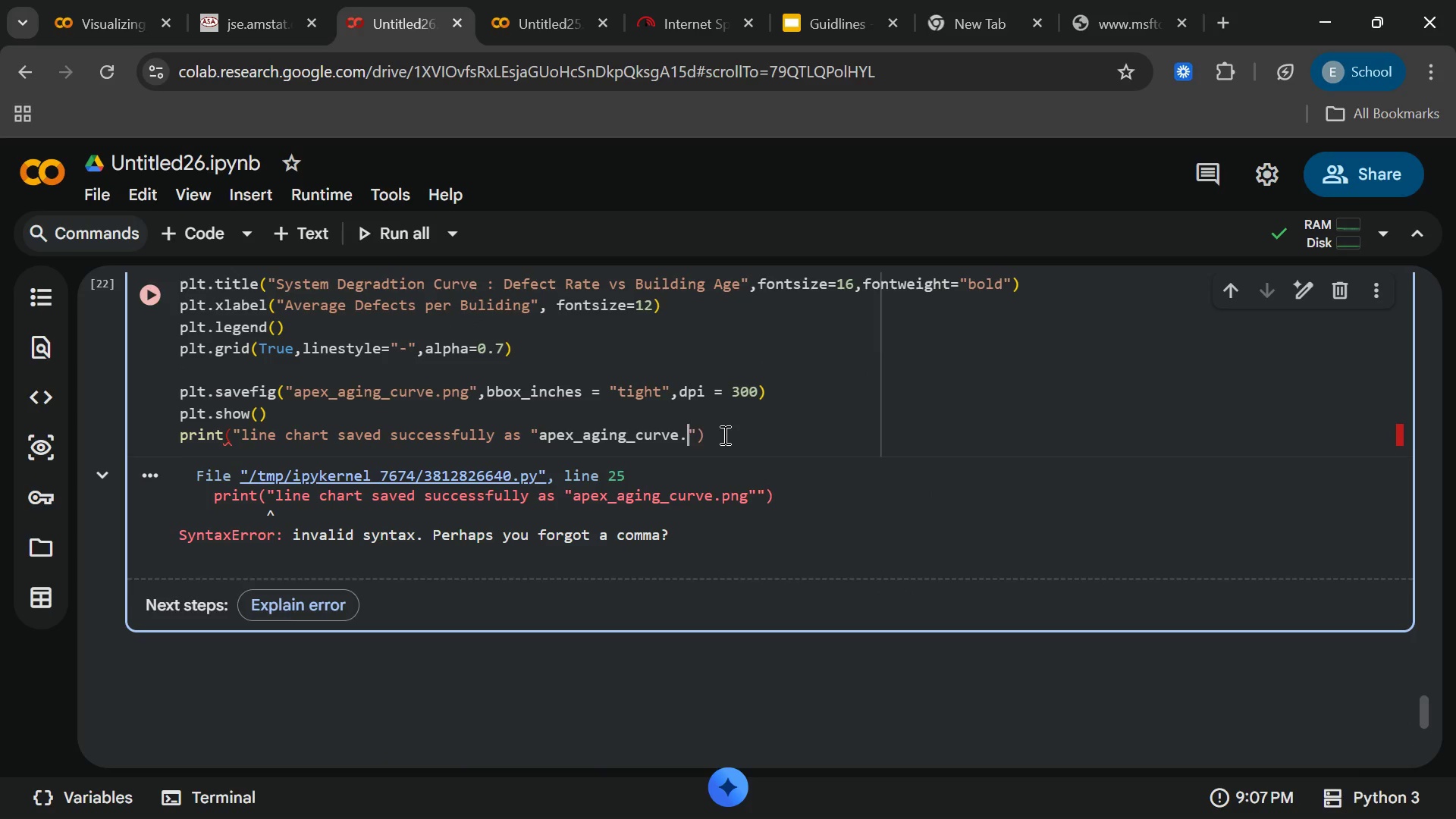 
key(Backspace)
 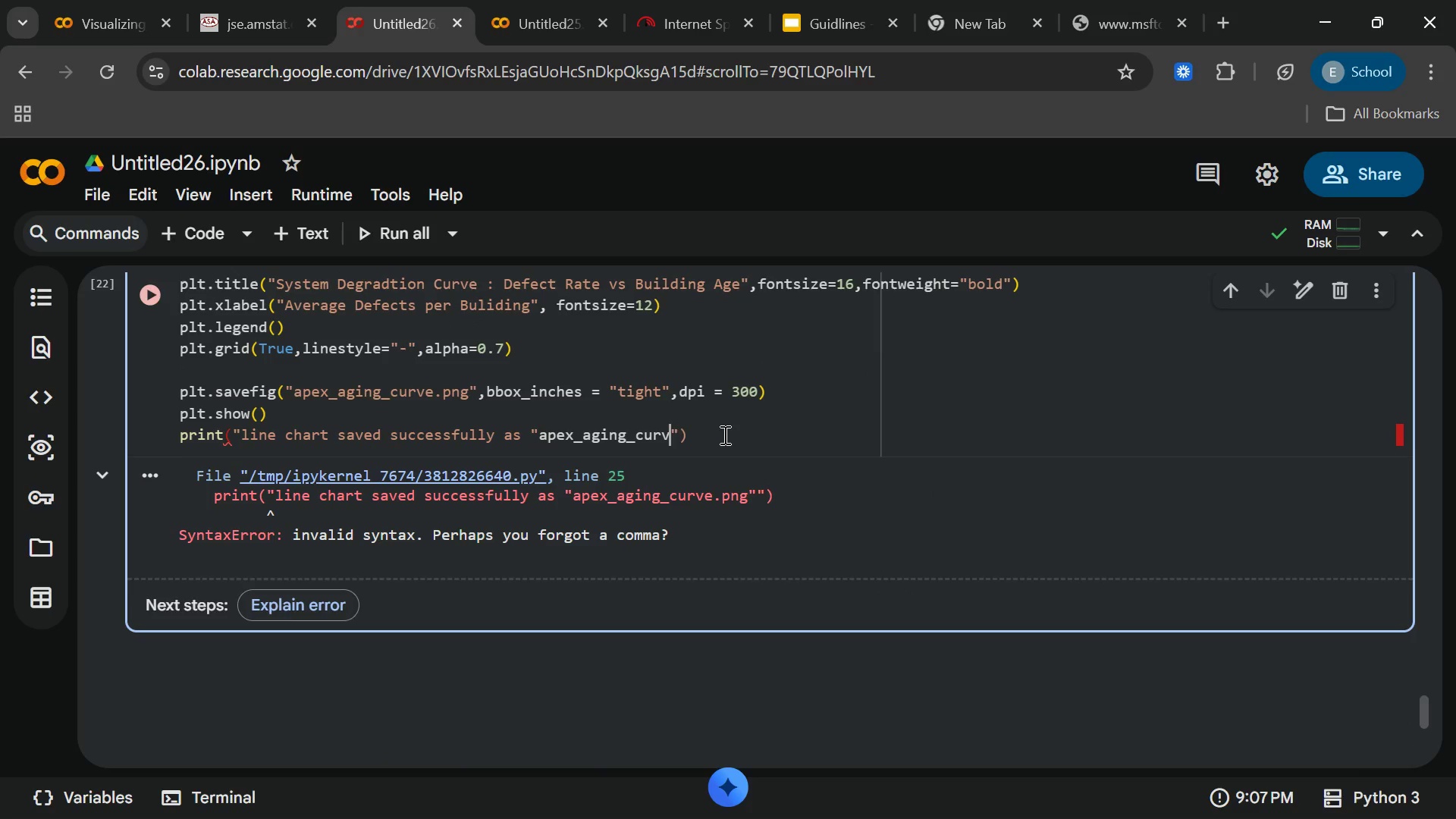 
key(Backspace)
 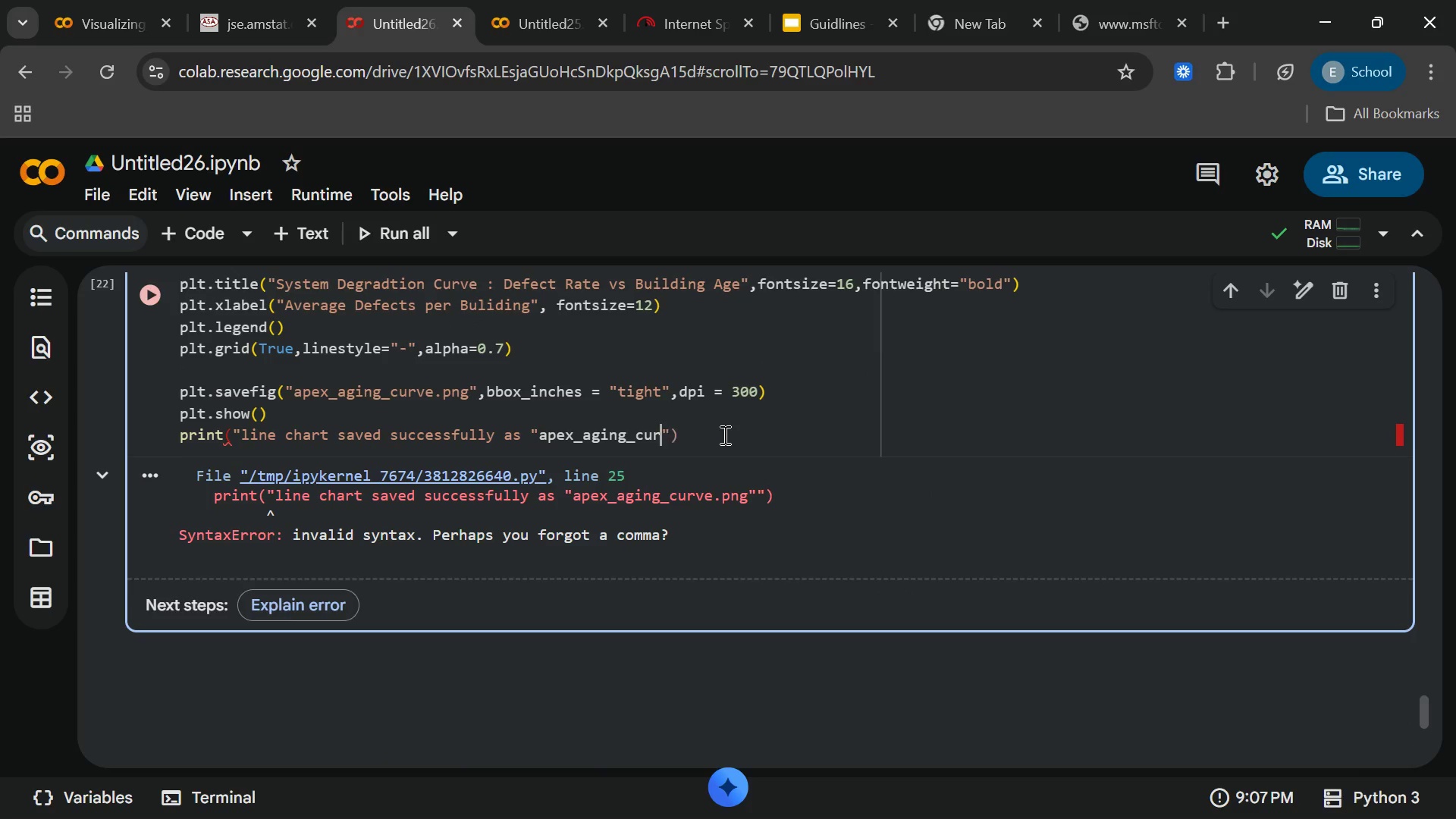 
key(Backspace)
 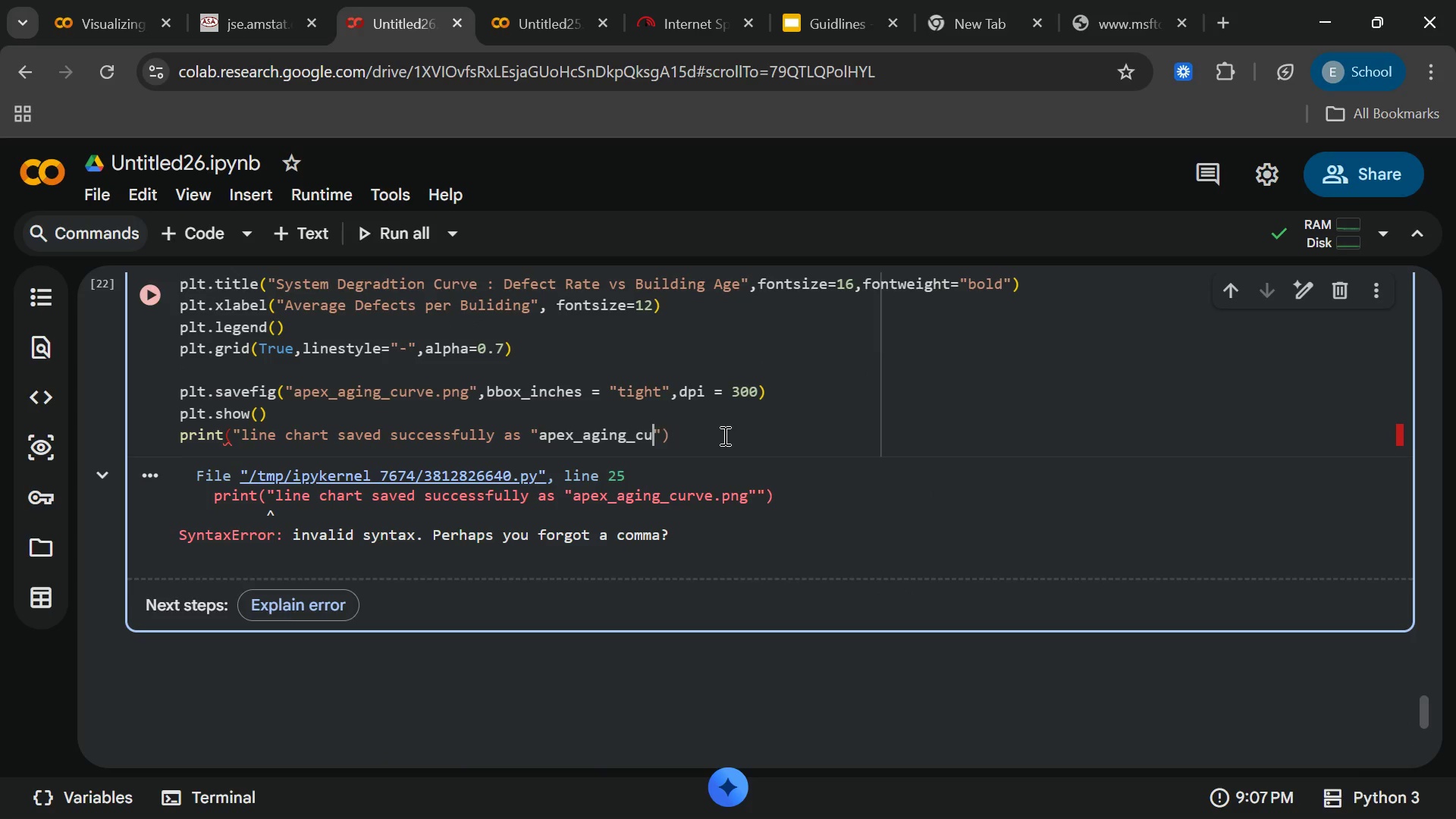 
key(Backspace)
 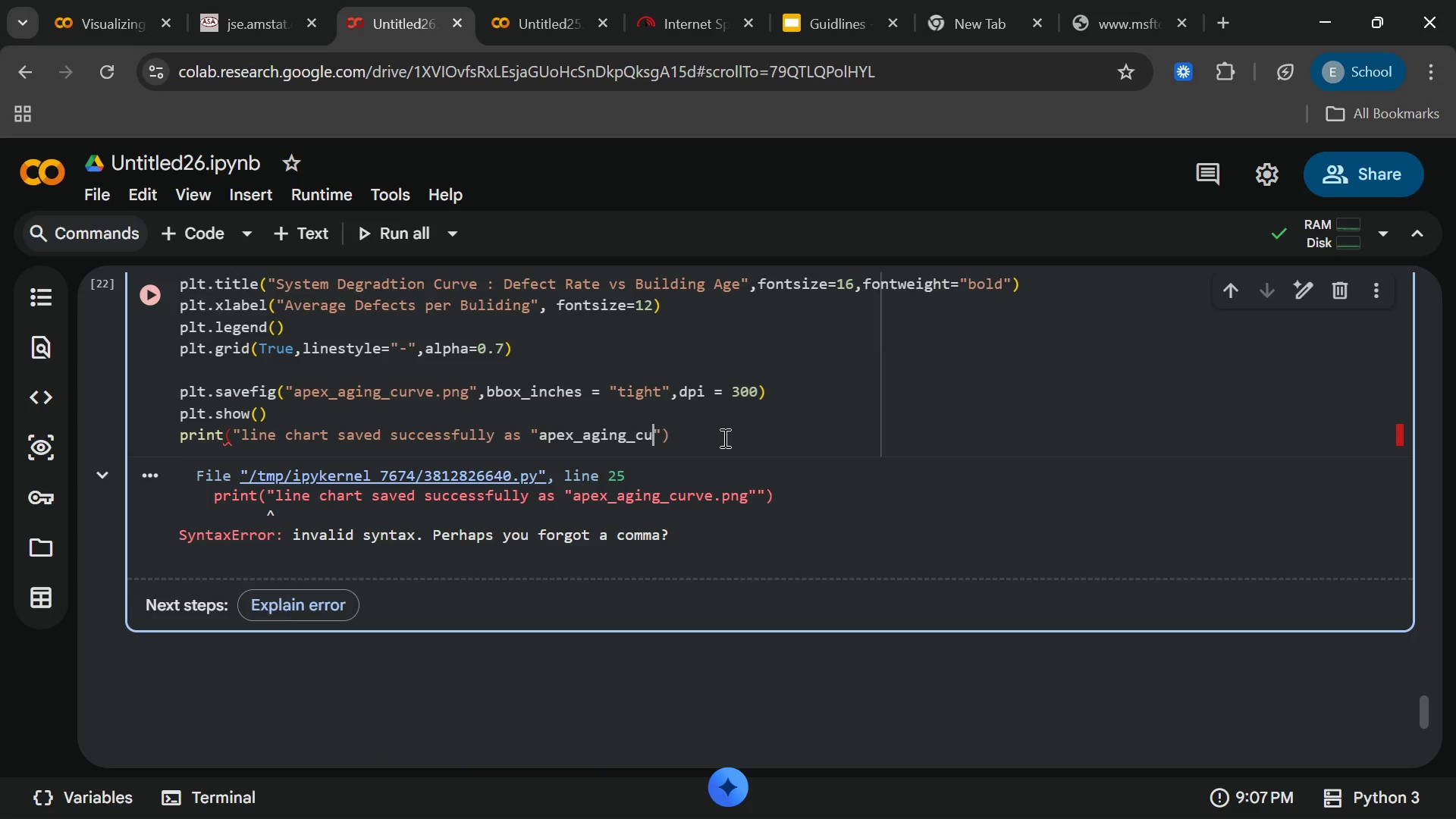 
key(Backspace)
 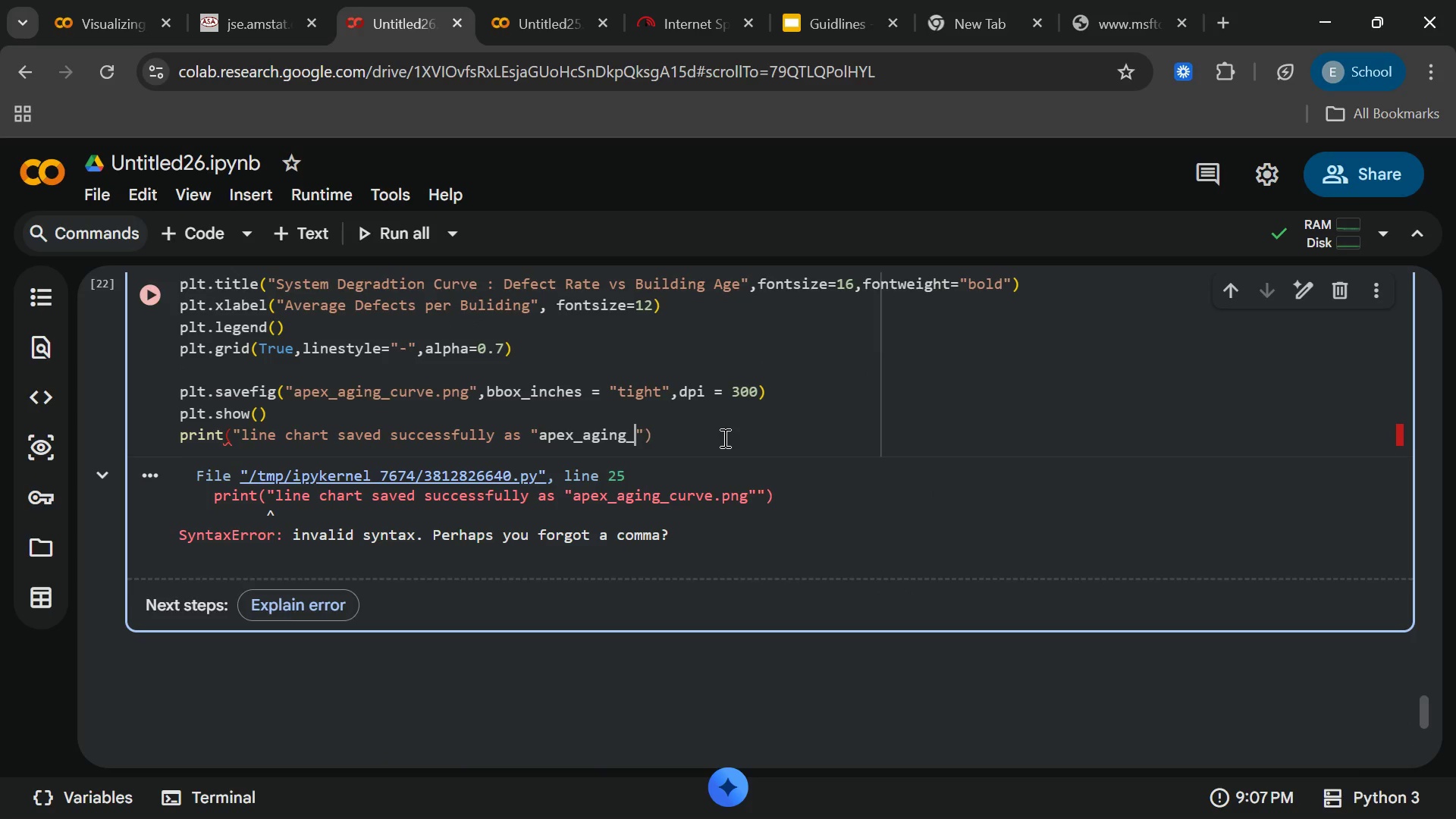 
key(Backspace)
 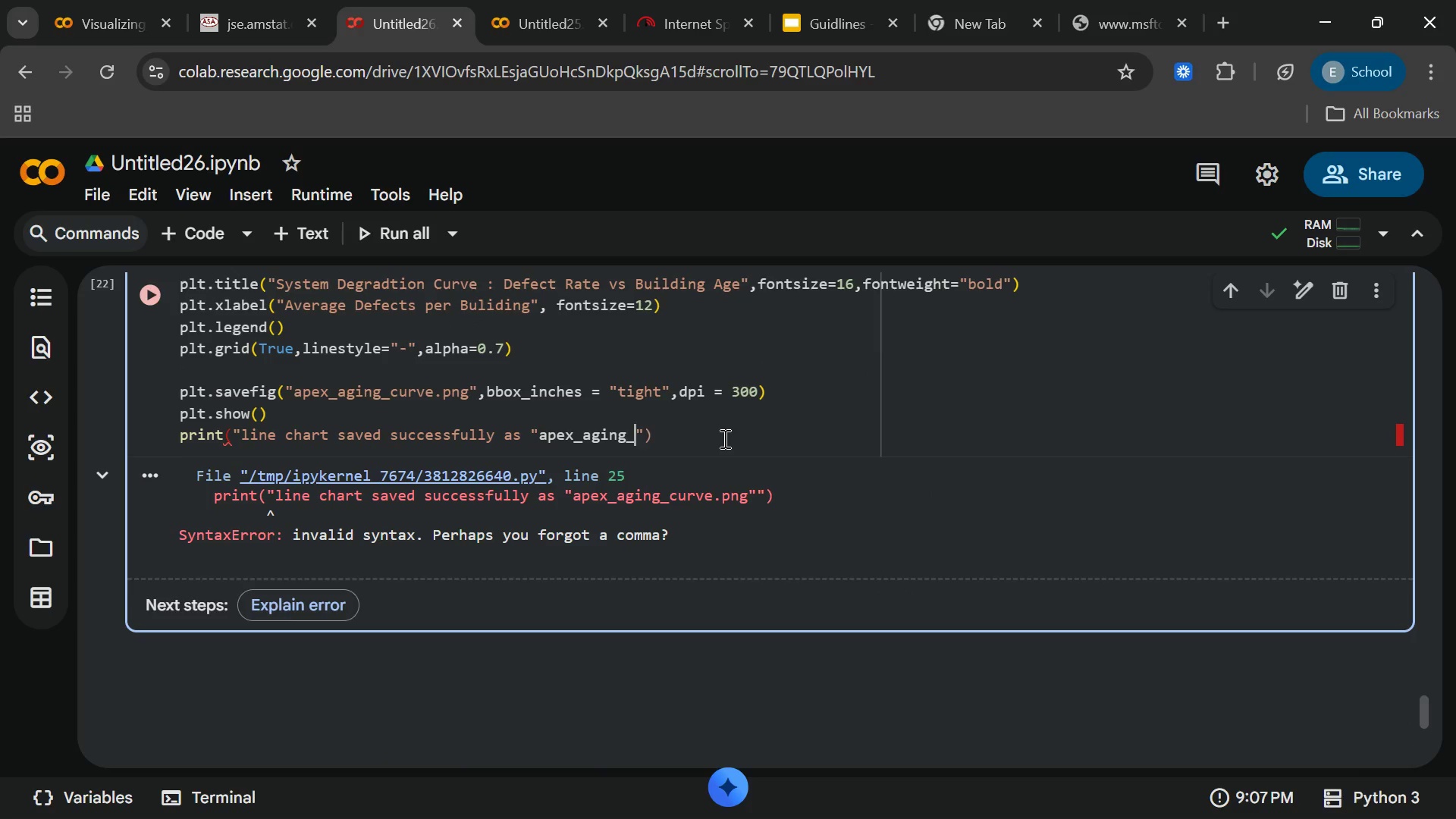 
key(Backspace)
 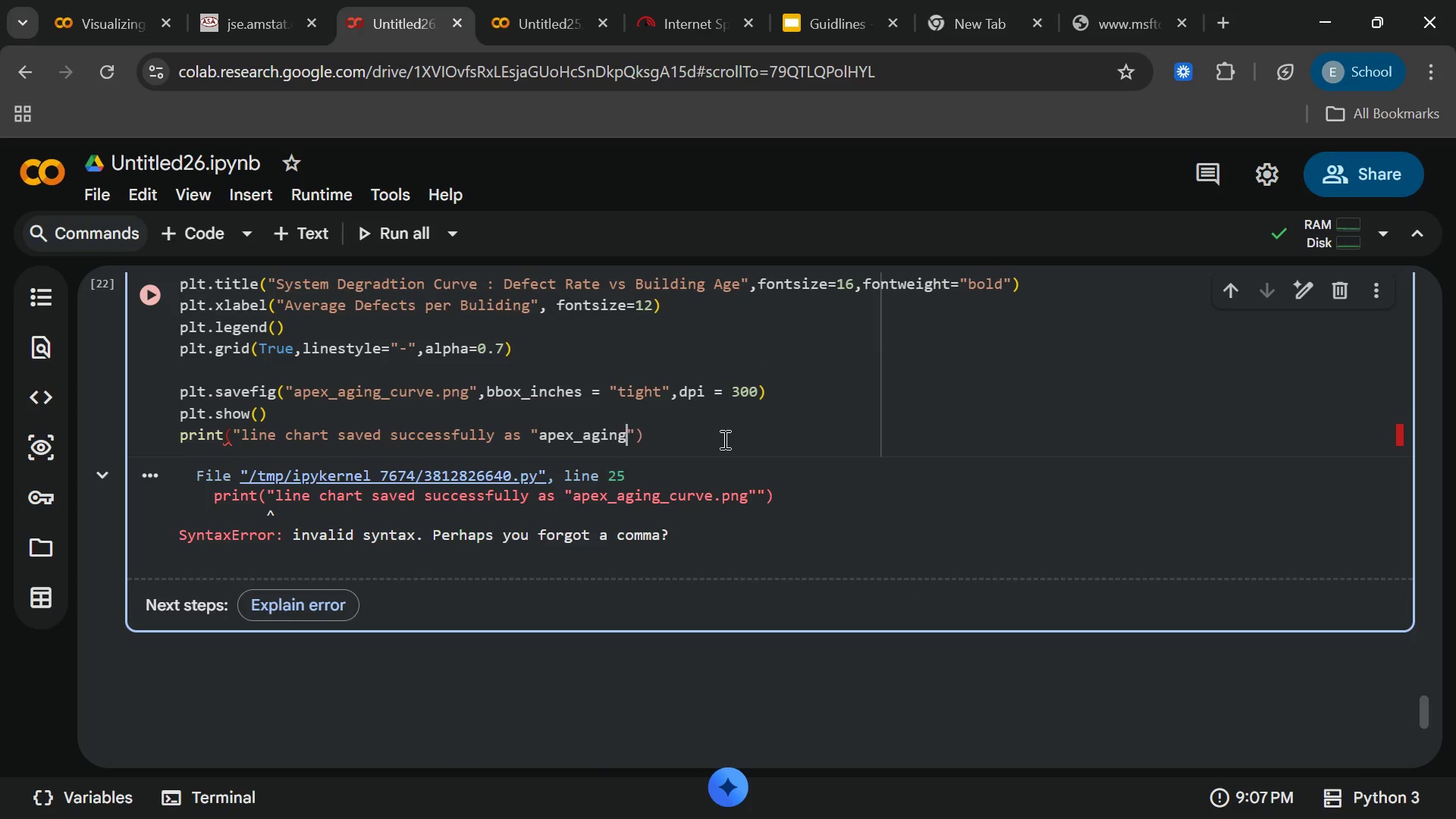 
key(Backspace)
 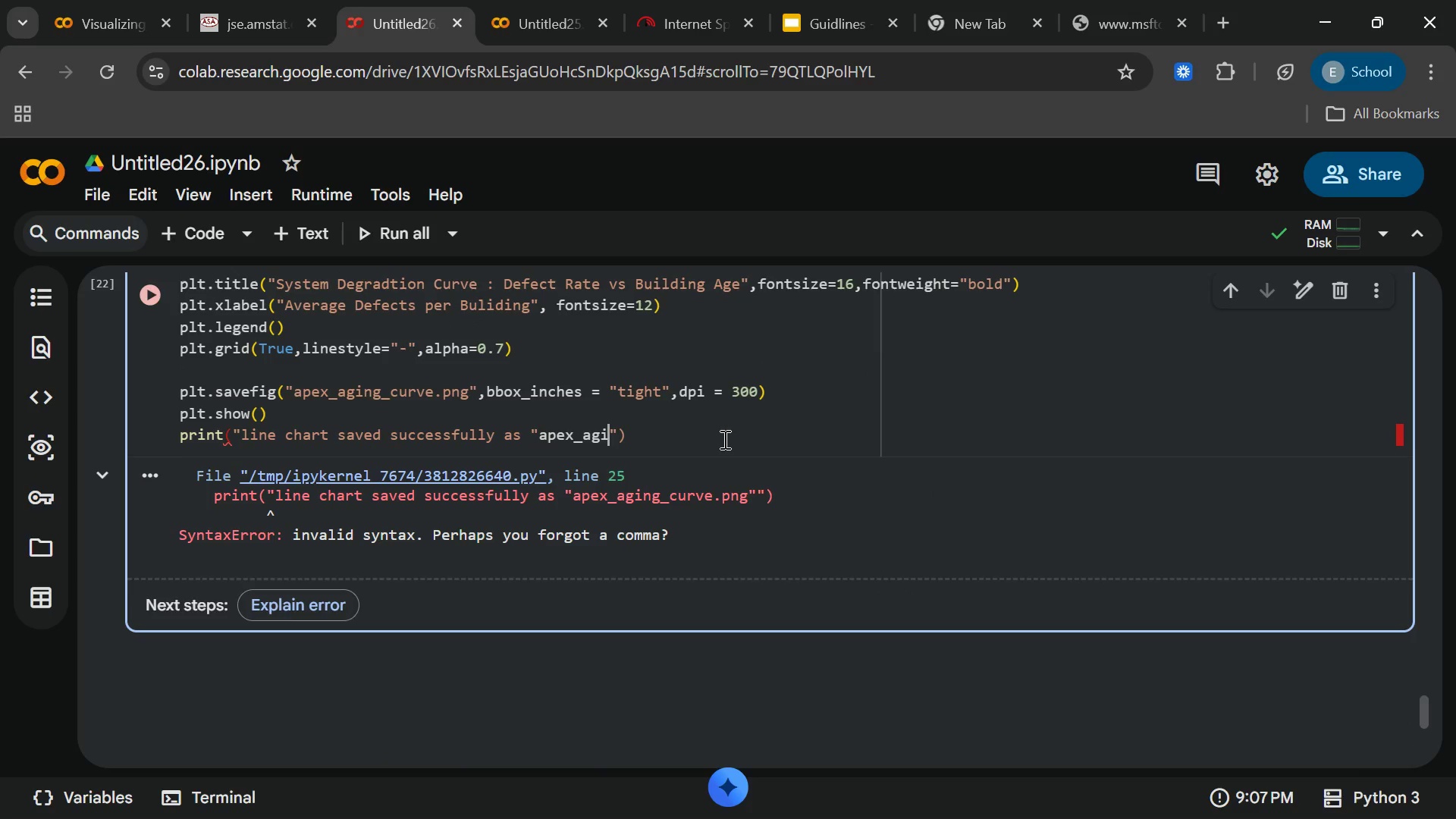 
key(Backspace)
 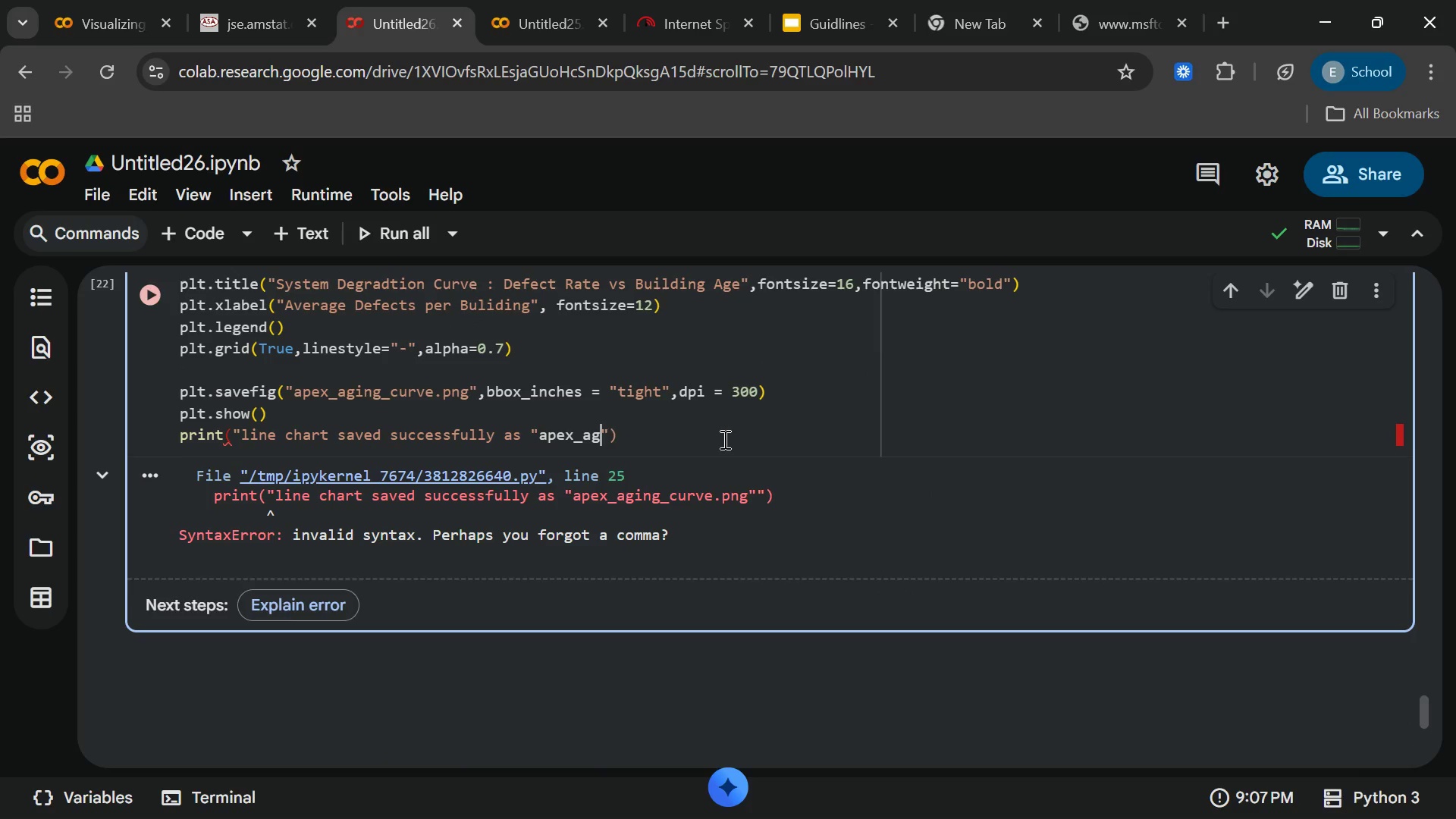 
key(Backspace)
 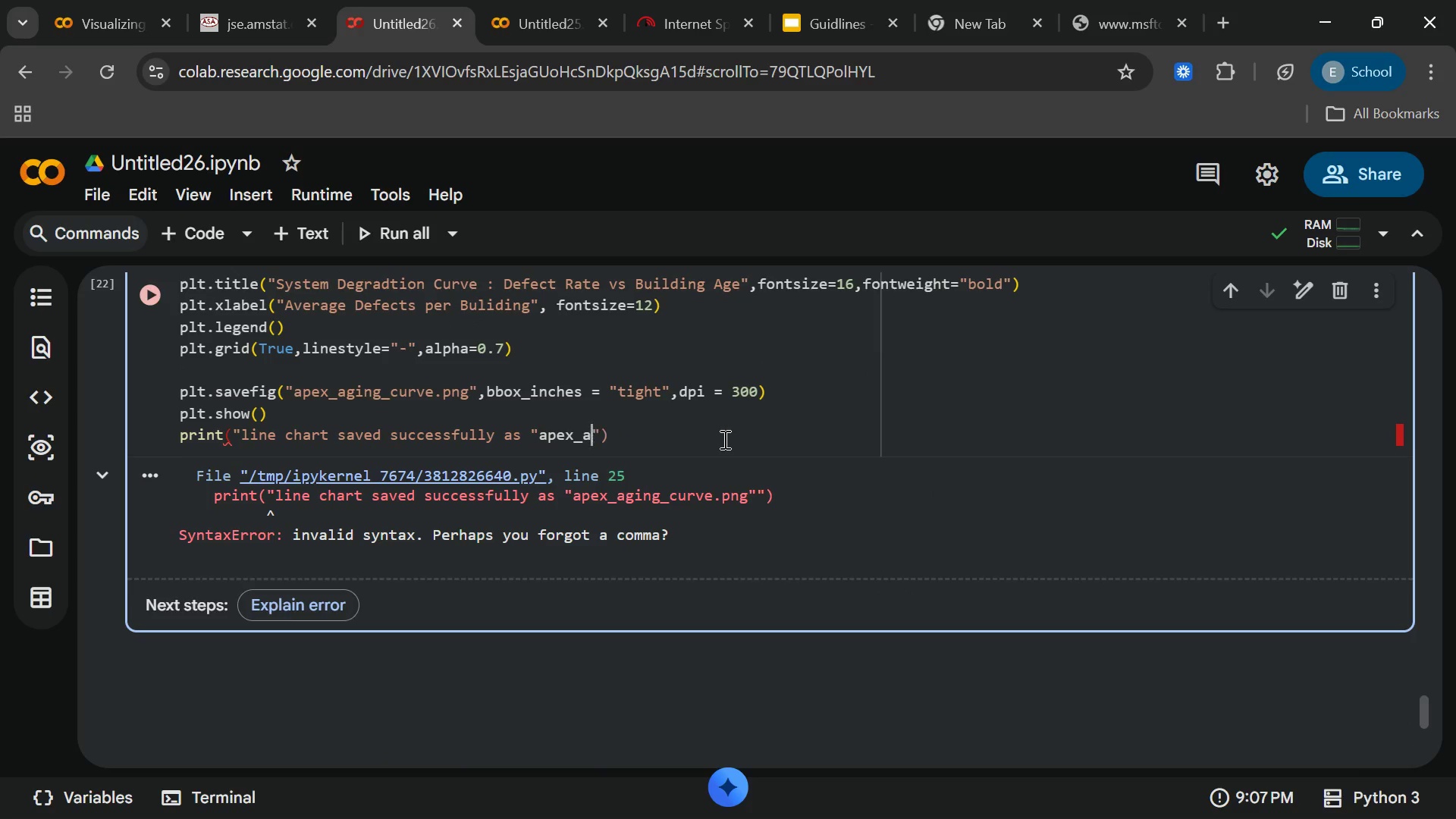 
key(Backspace)
 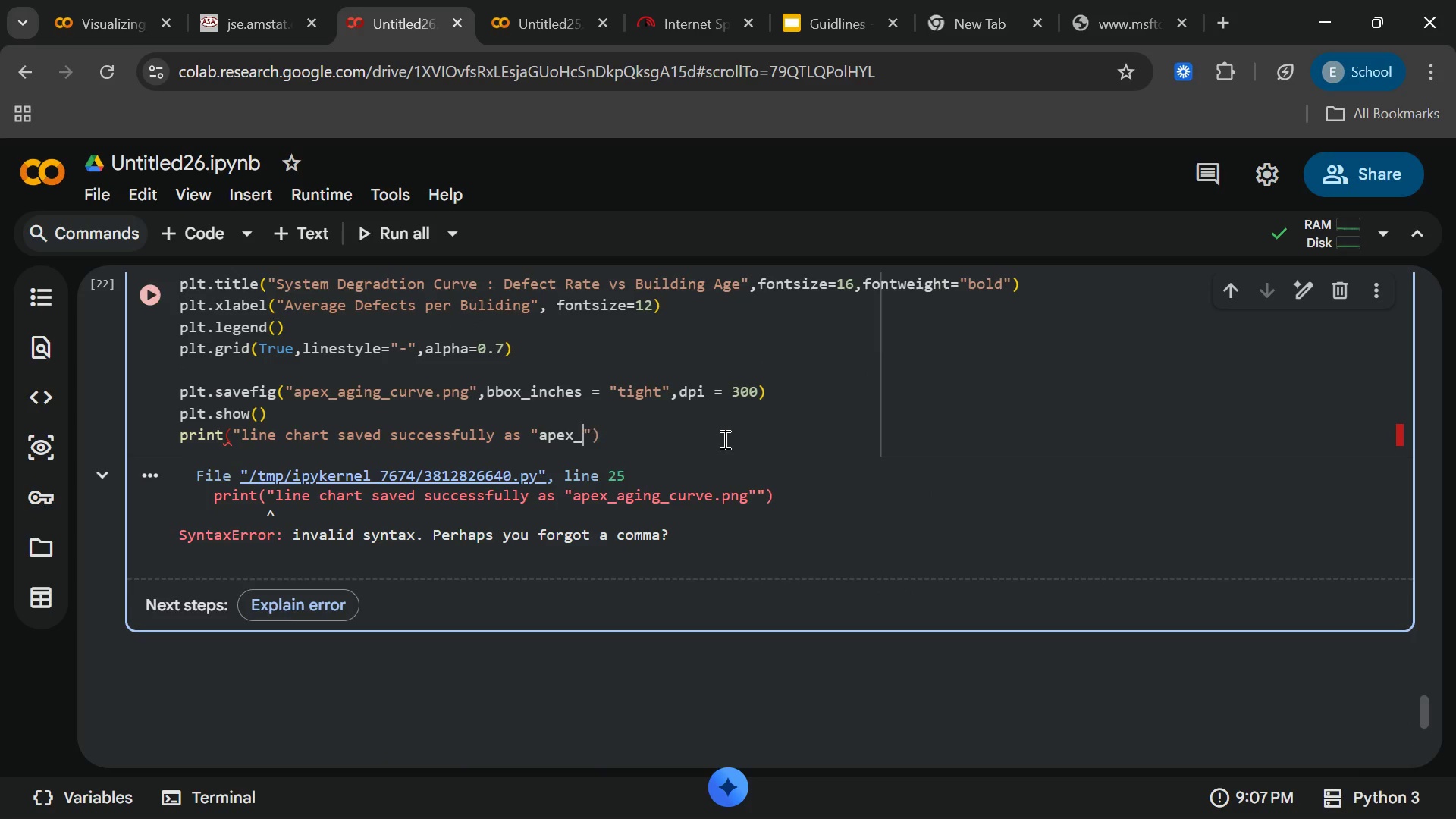 
key(Backspace)
 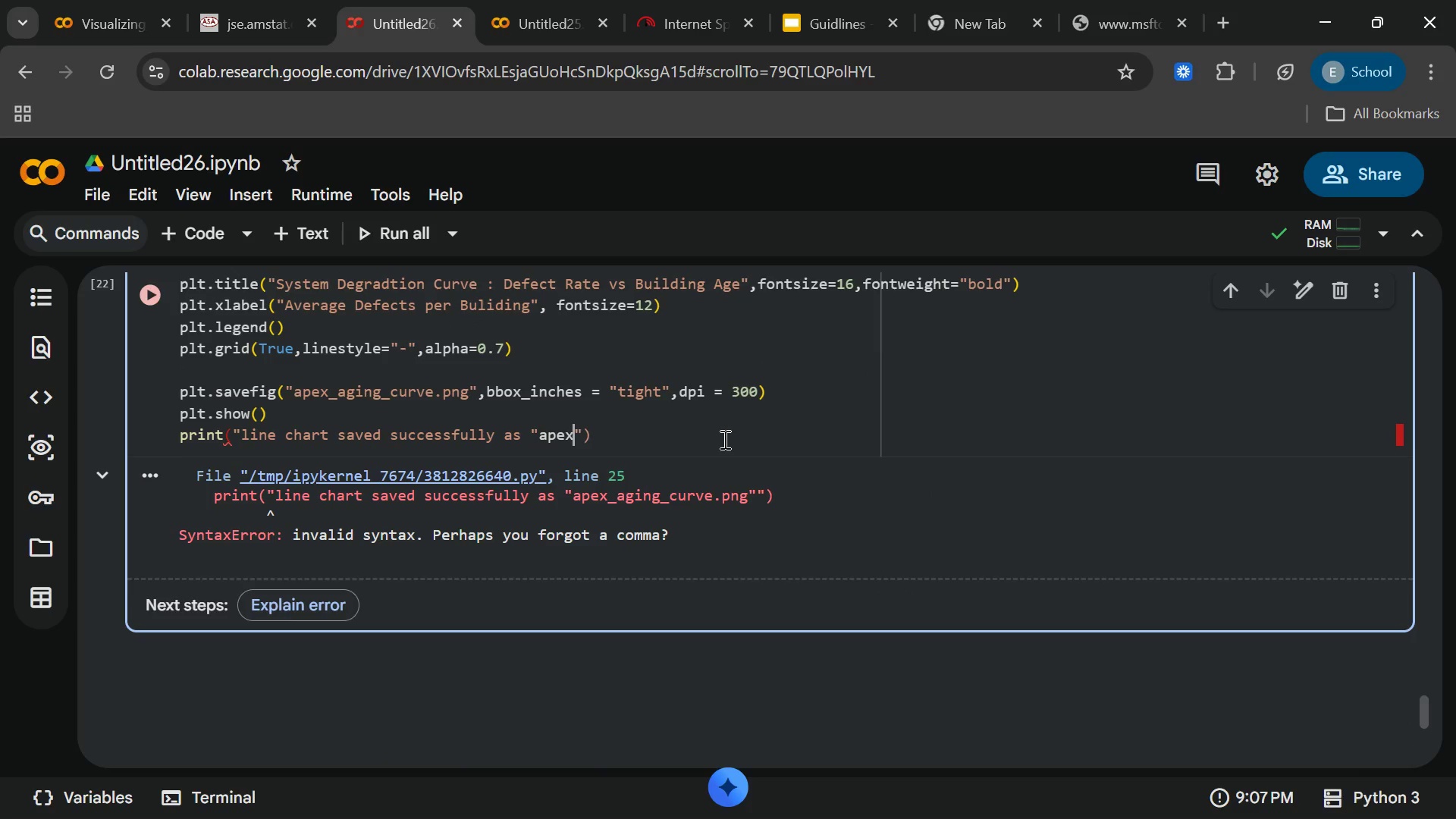 
key(Backspace)
 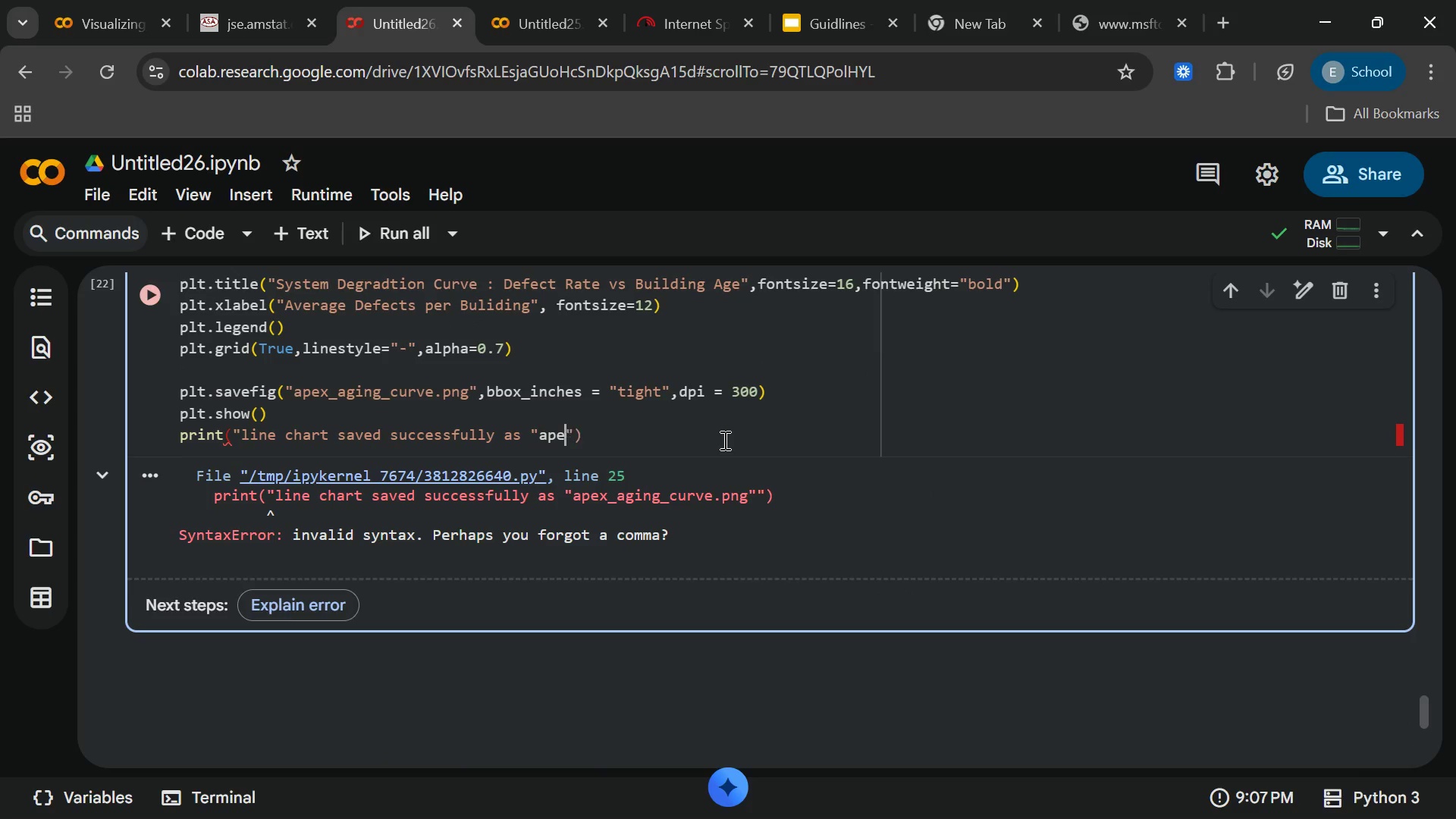 
key(Backspace)
 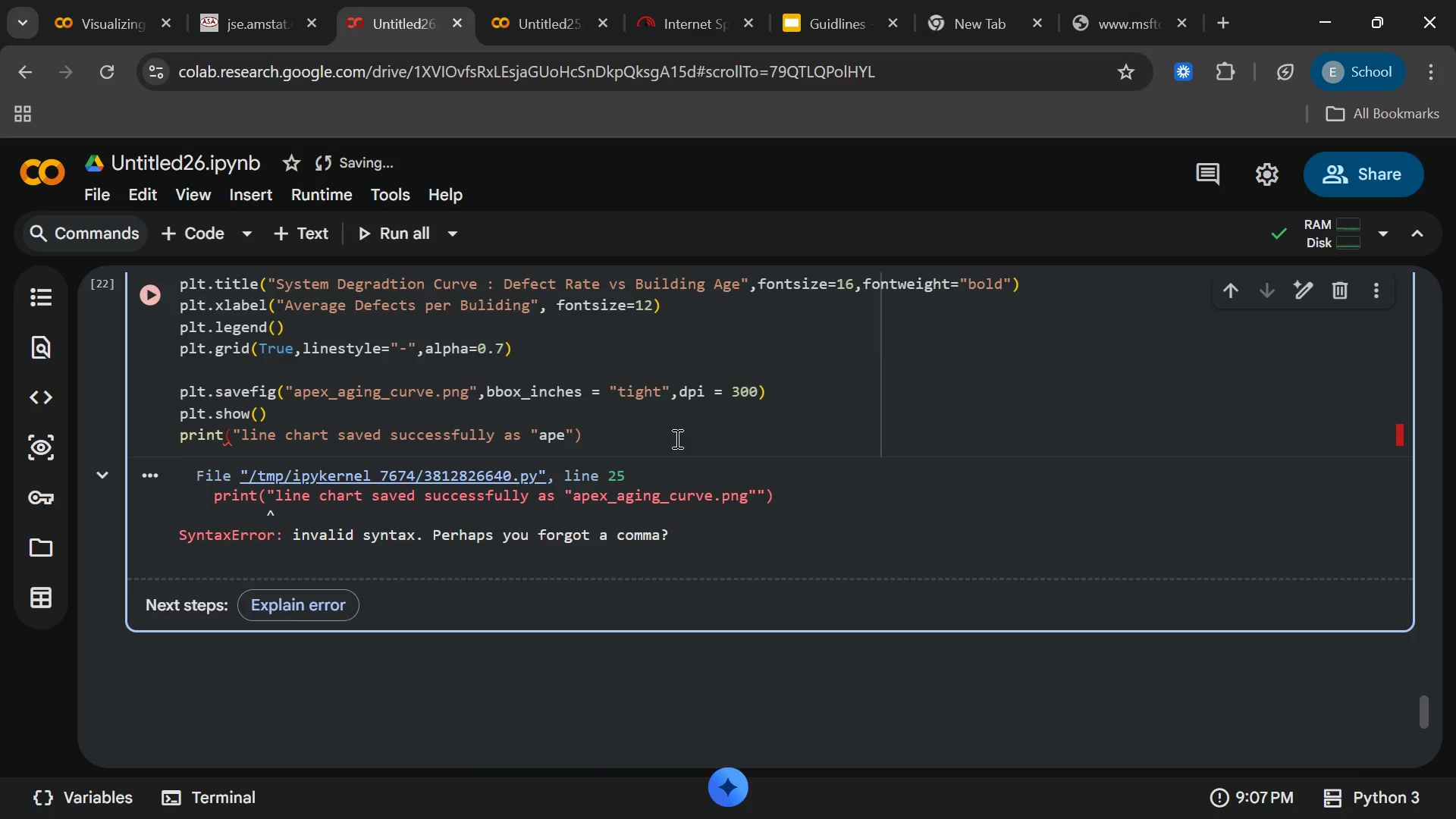 
key(Backspace)
 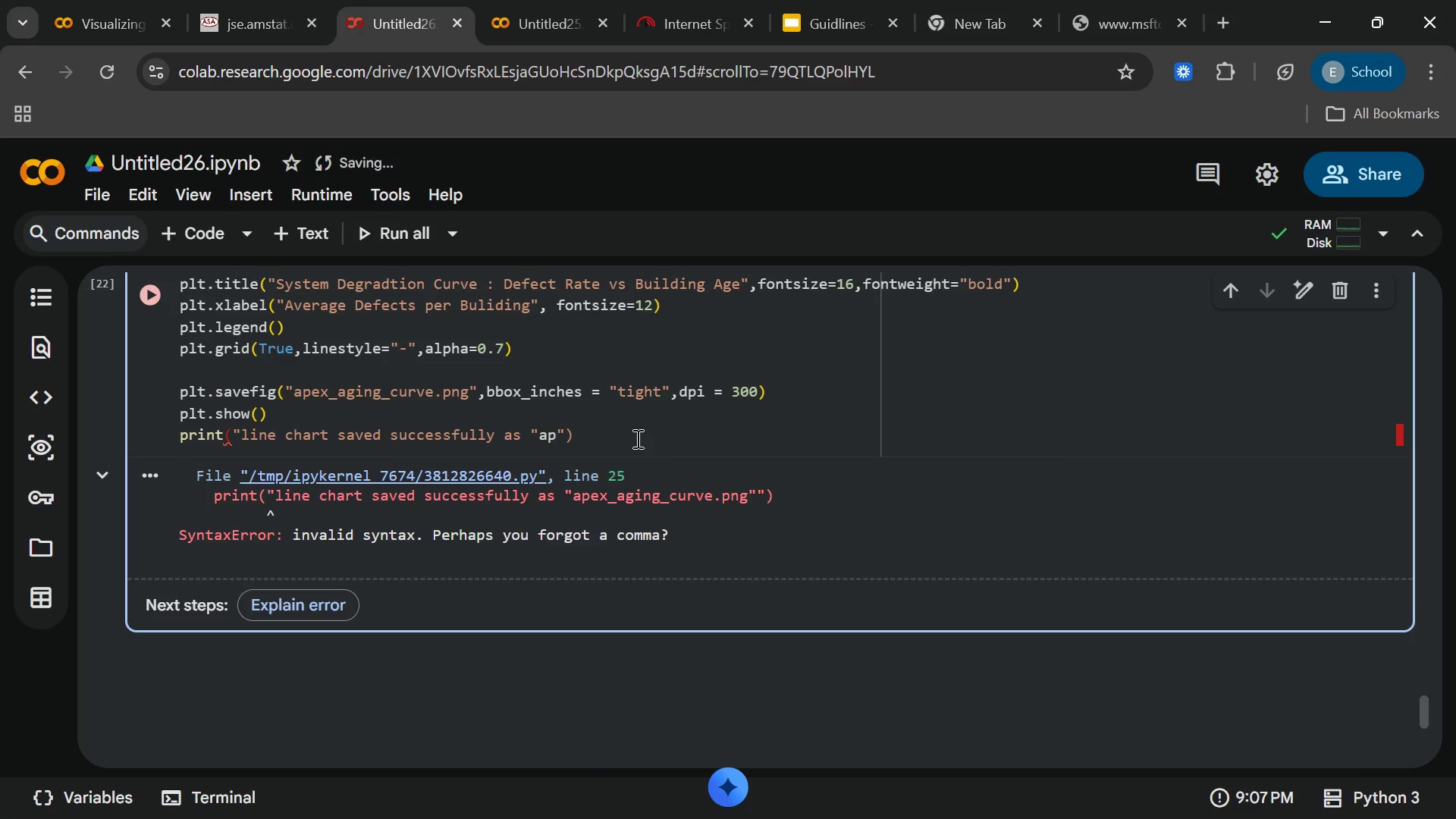 
key(Backspace)
 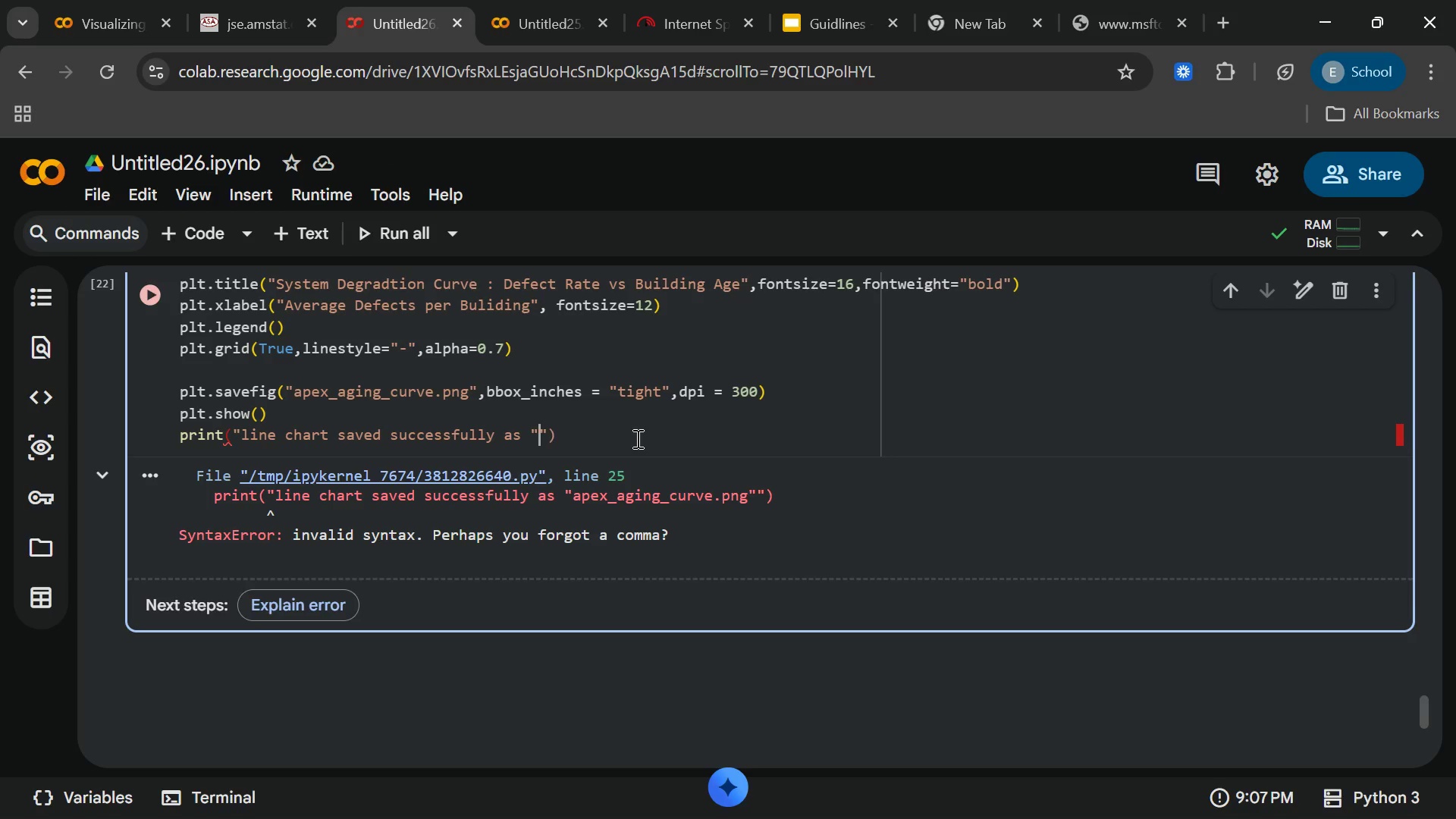 
key(Backspace)
 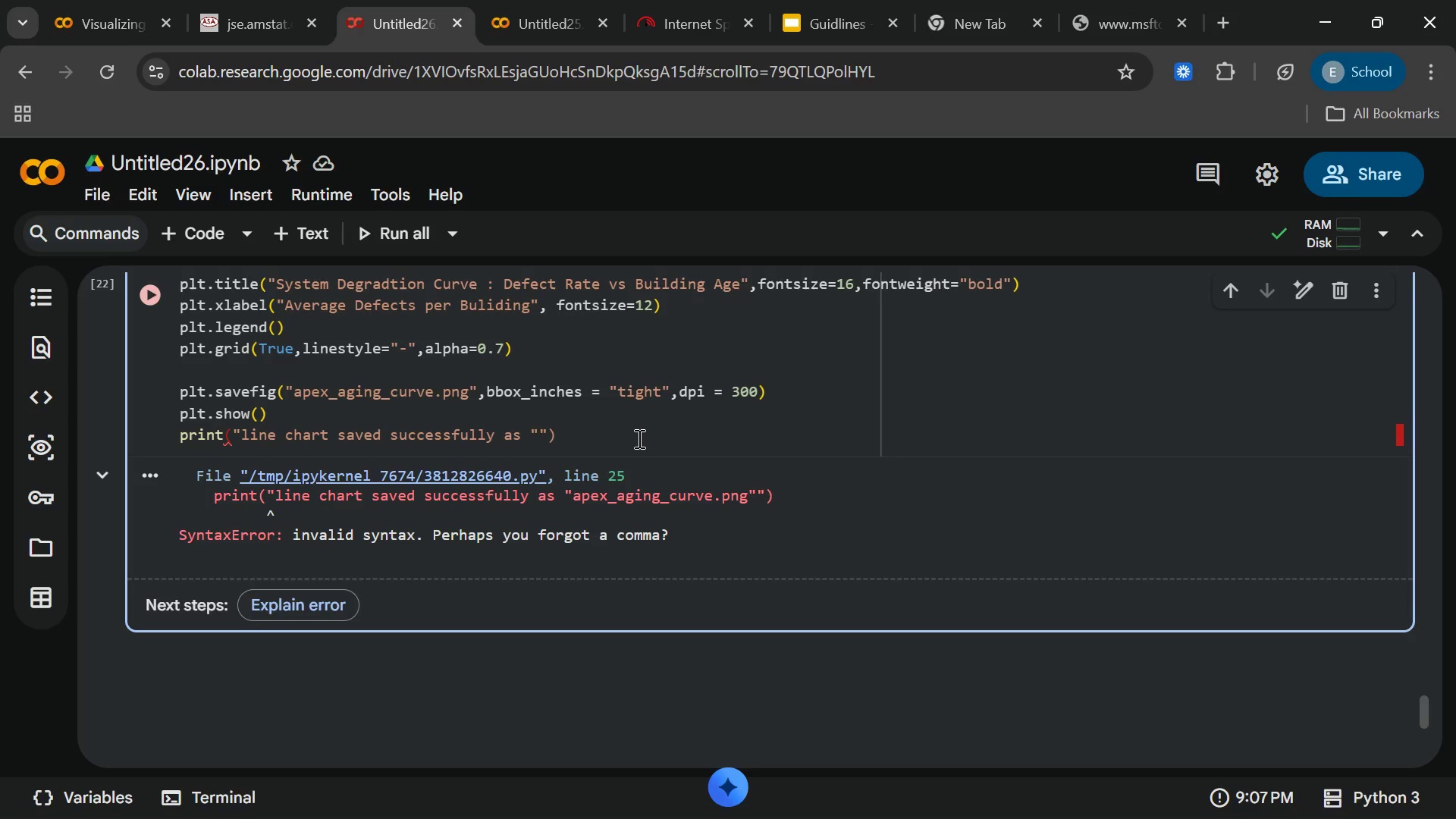 
key(Backspace)
 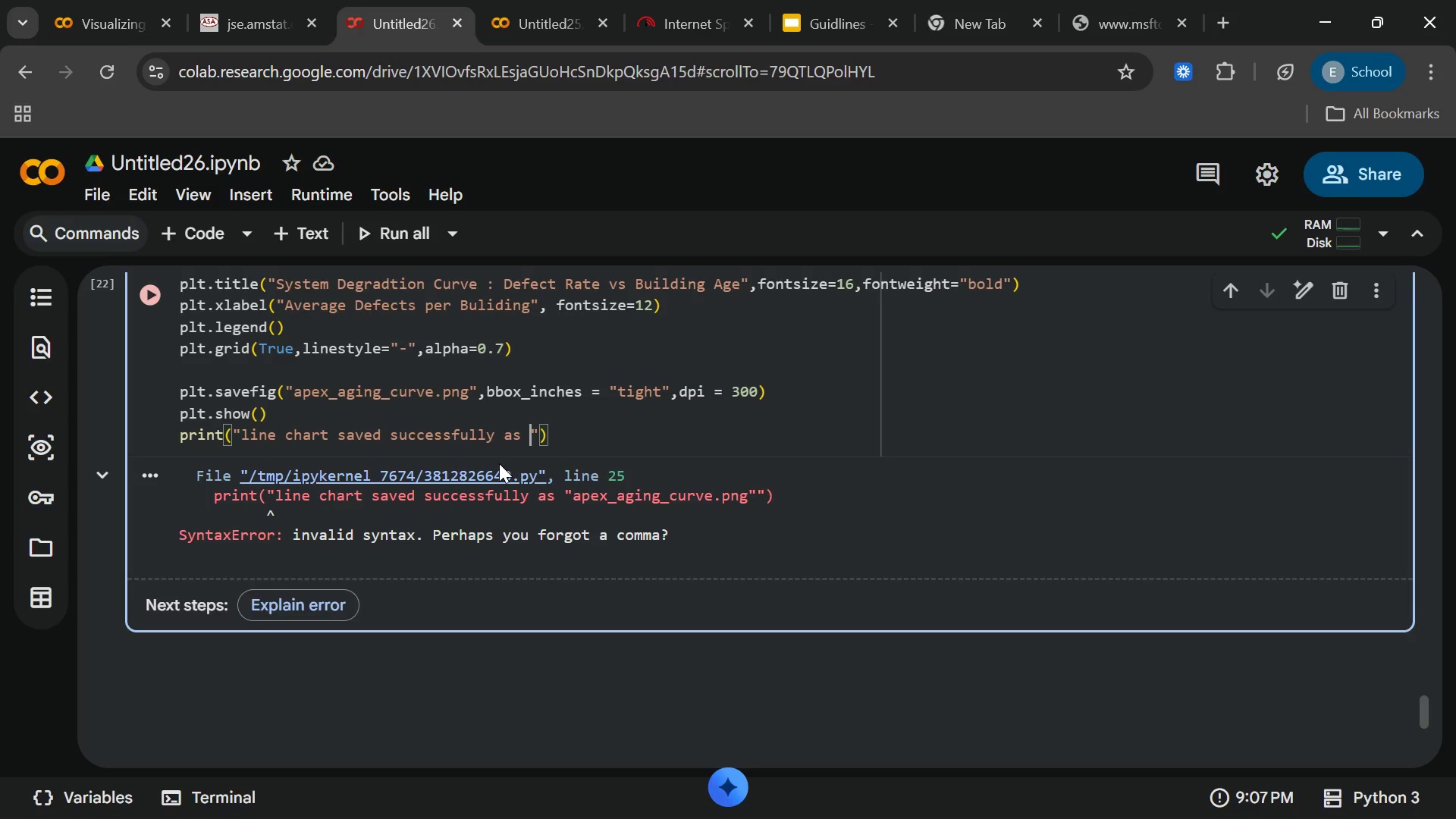 
wait(39.08)
 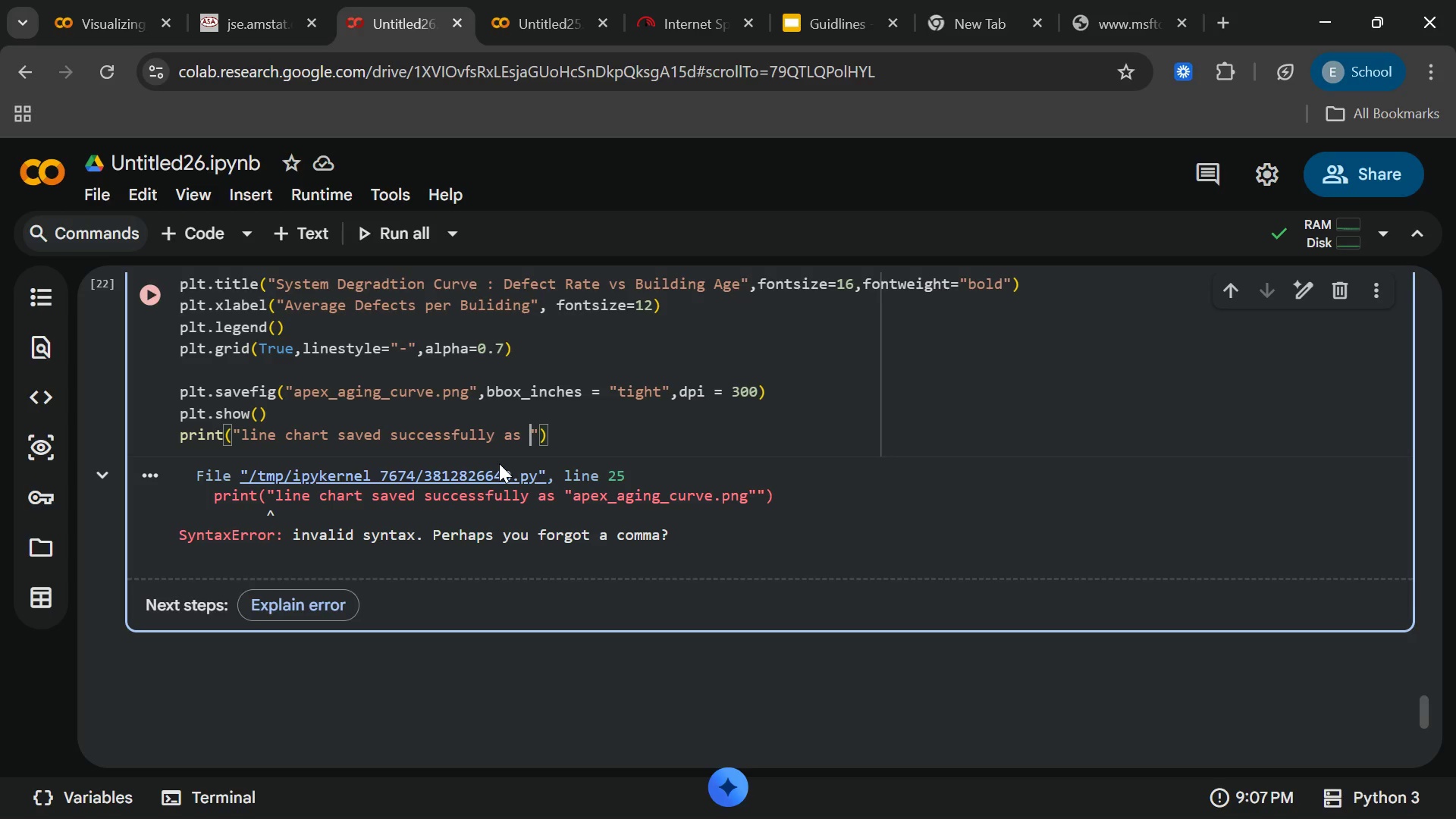 
type('apex)
 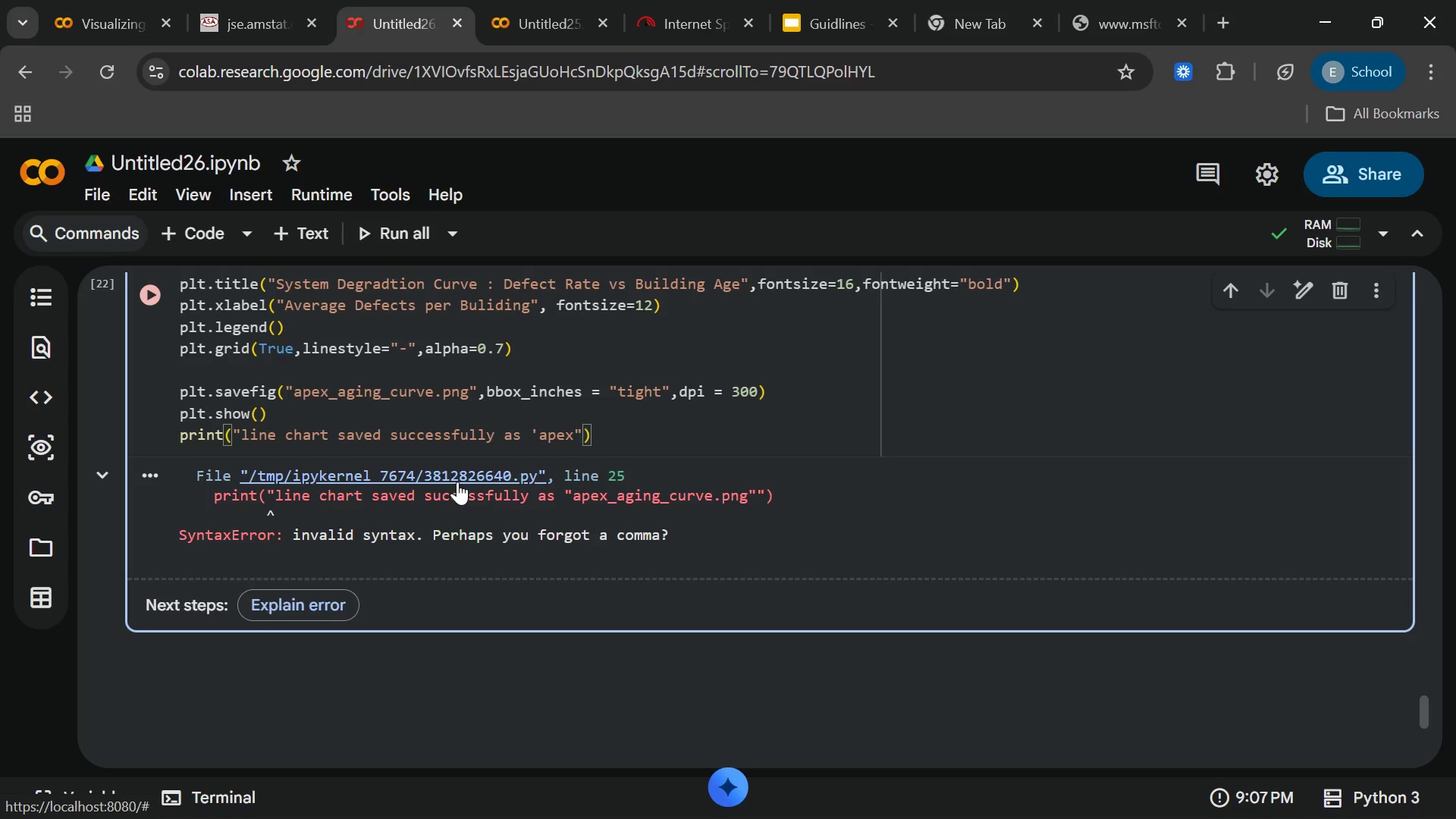 
type(_aging)
 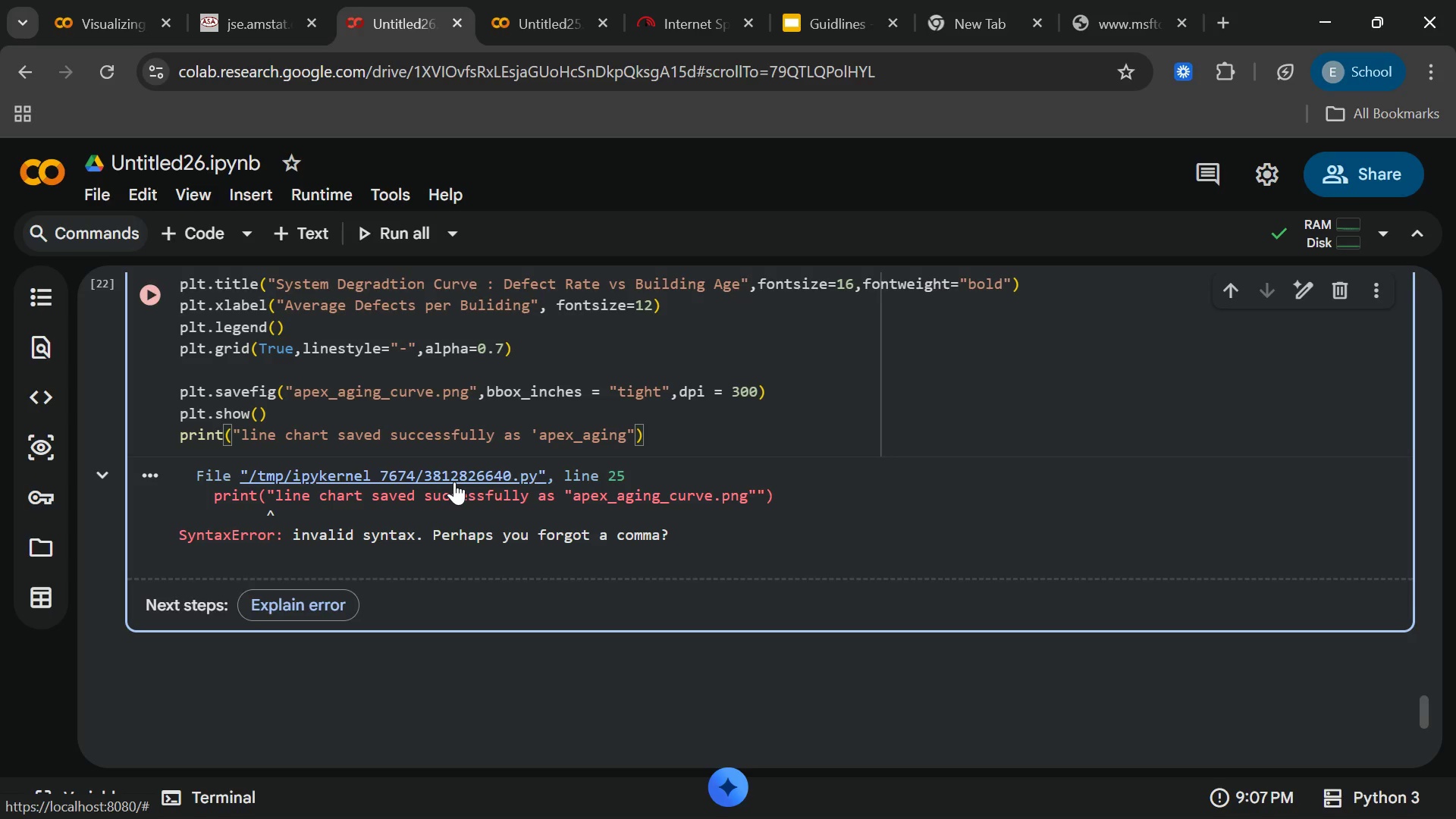 
type(_curve')
 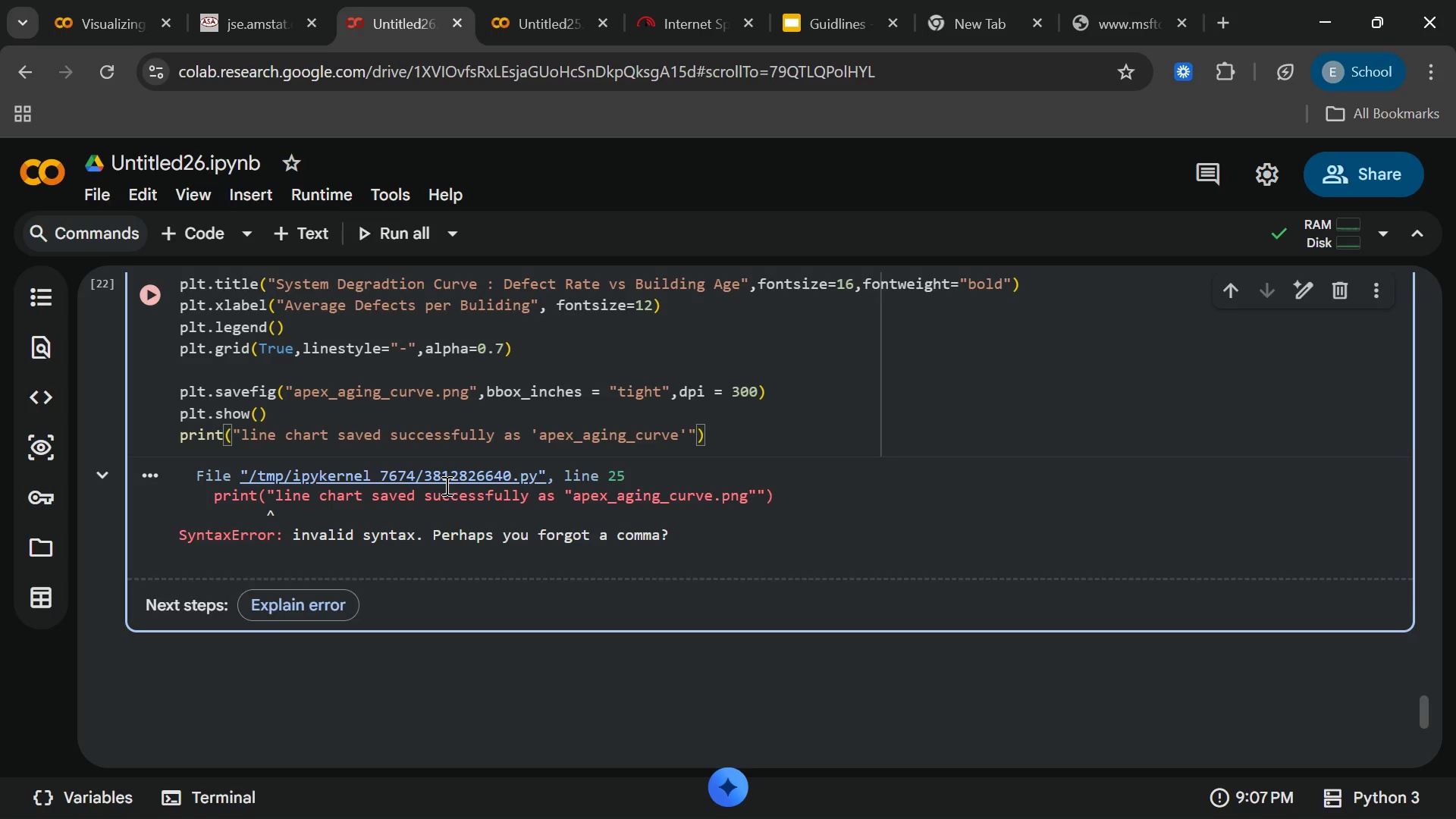 
wait(8.73)
 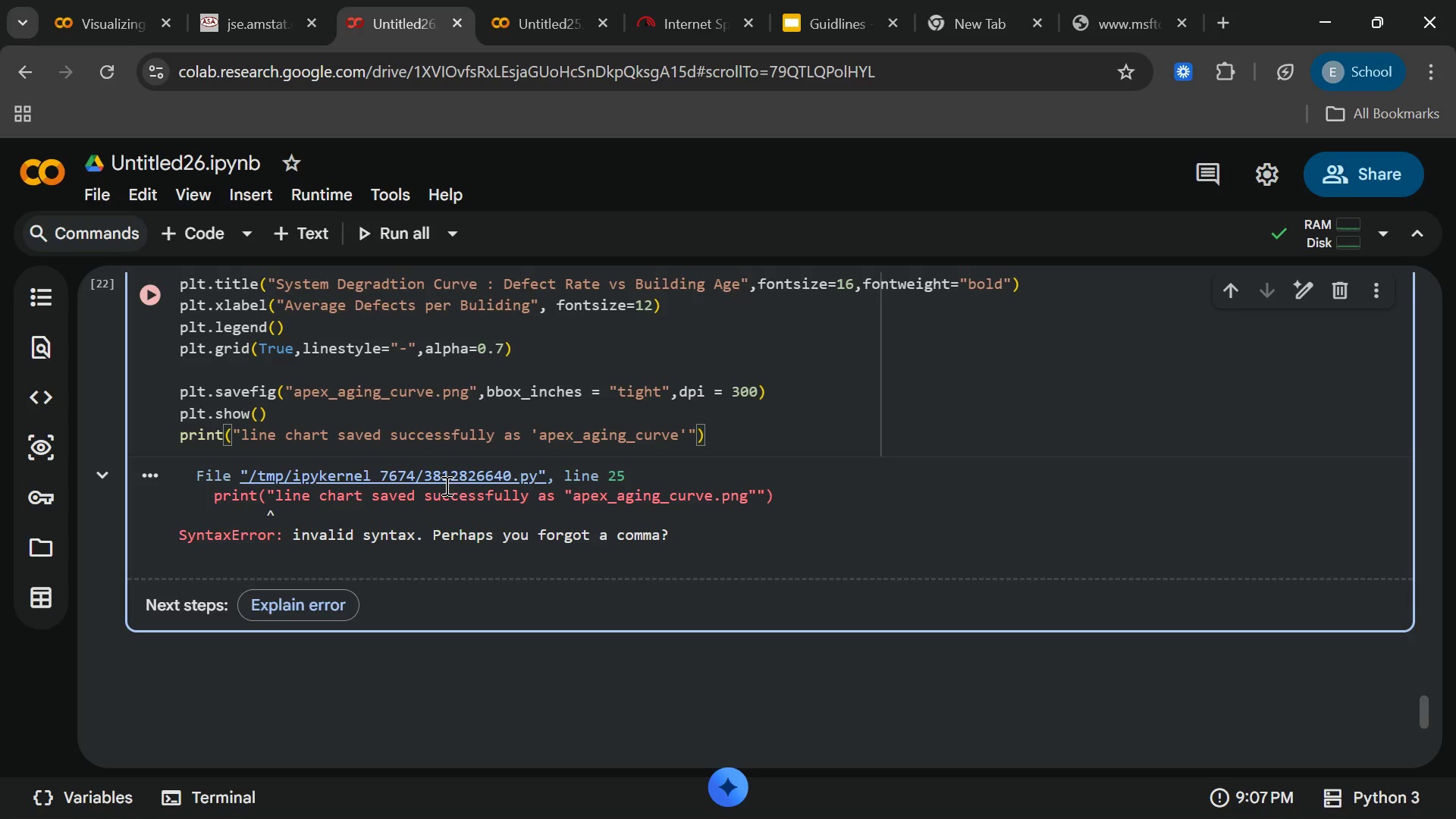 
key(ArrowLeft)
 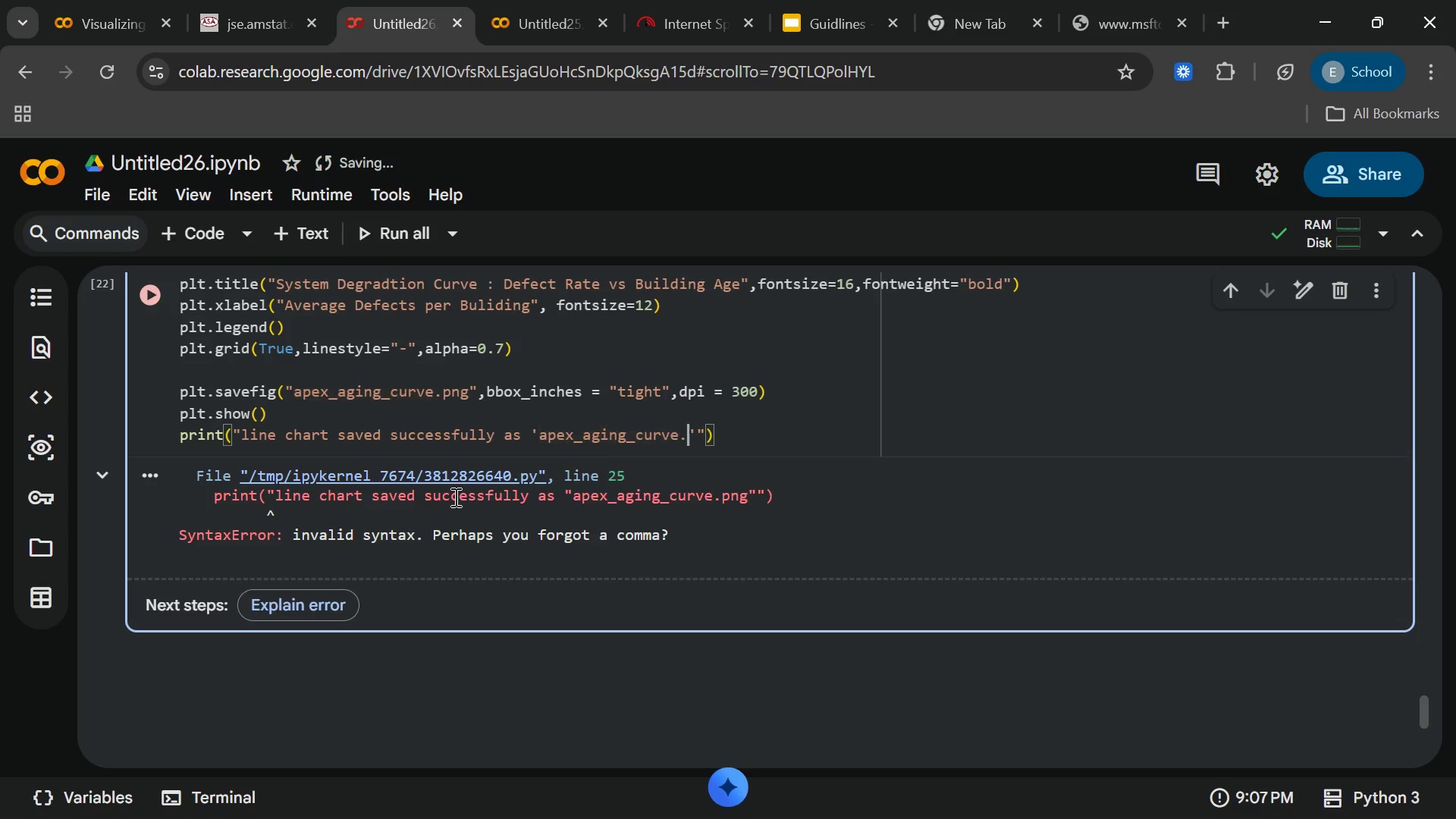 
type(.png)
 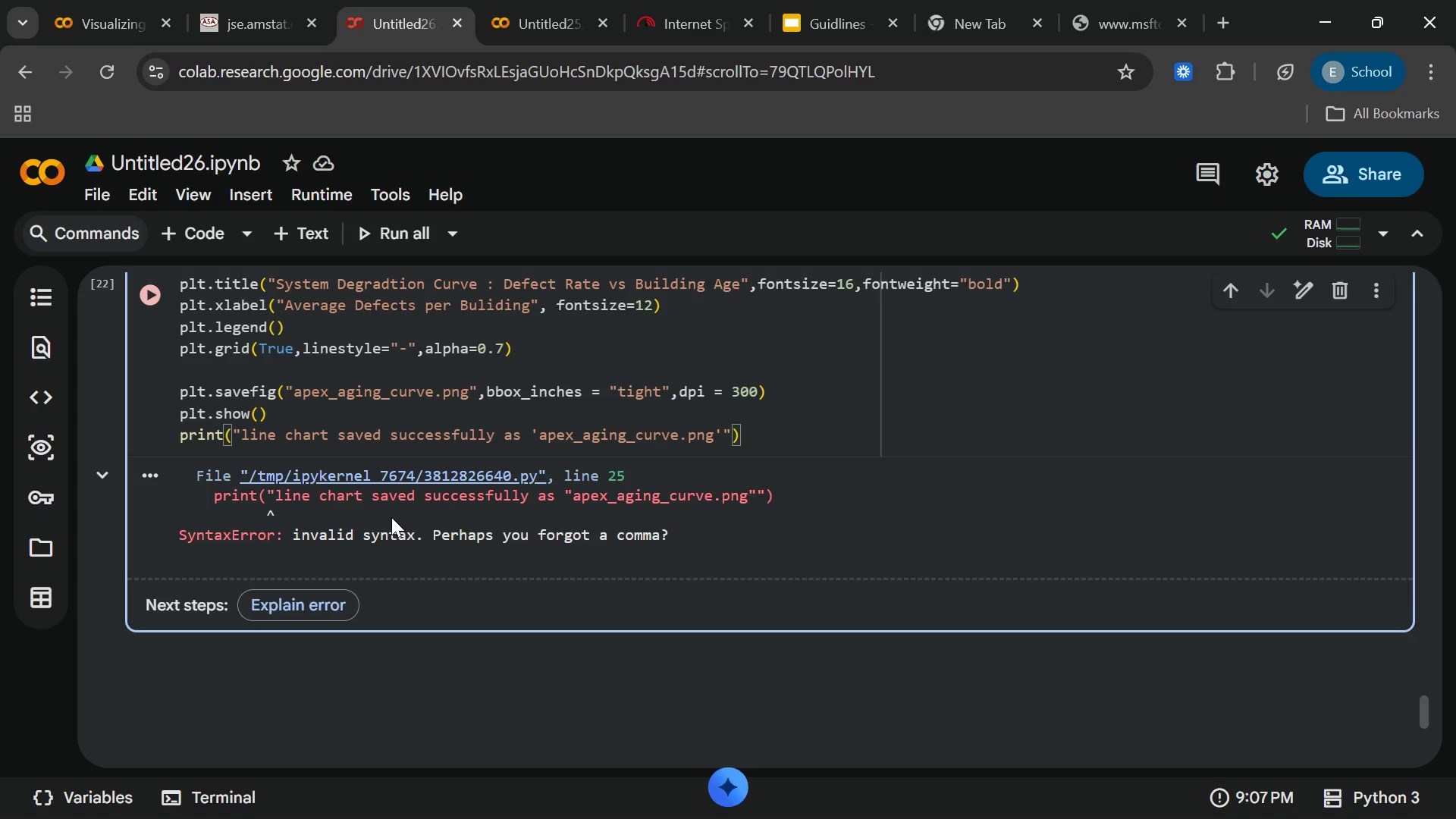 
wait(70.47)
 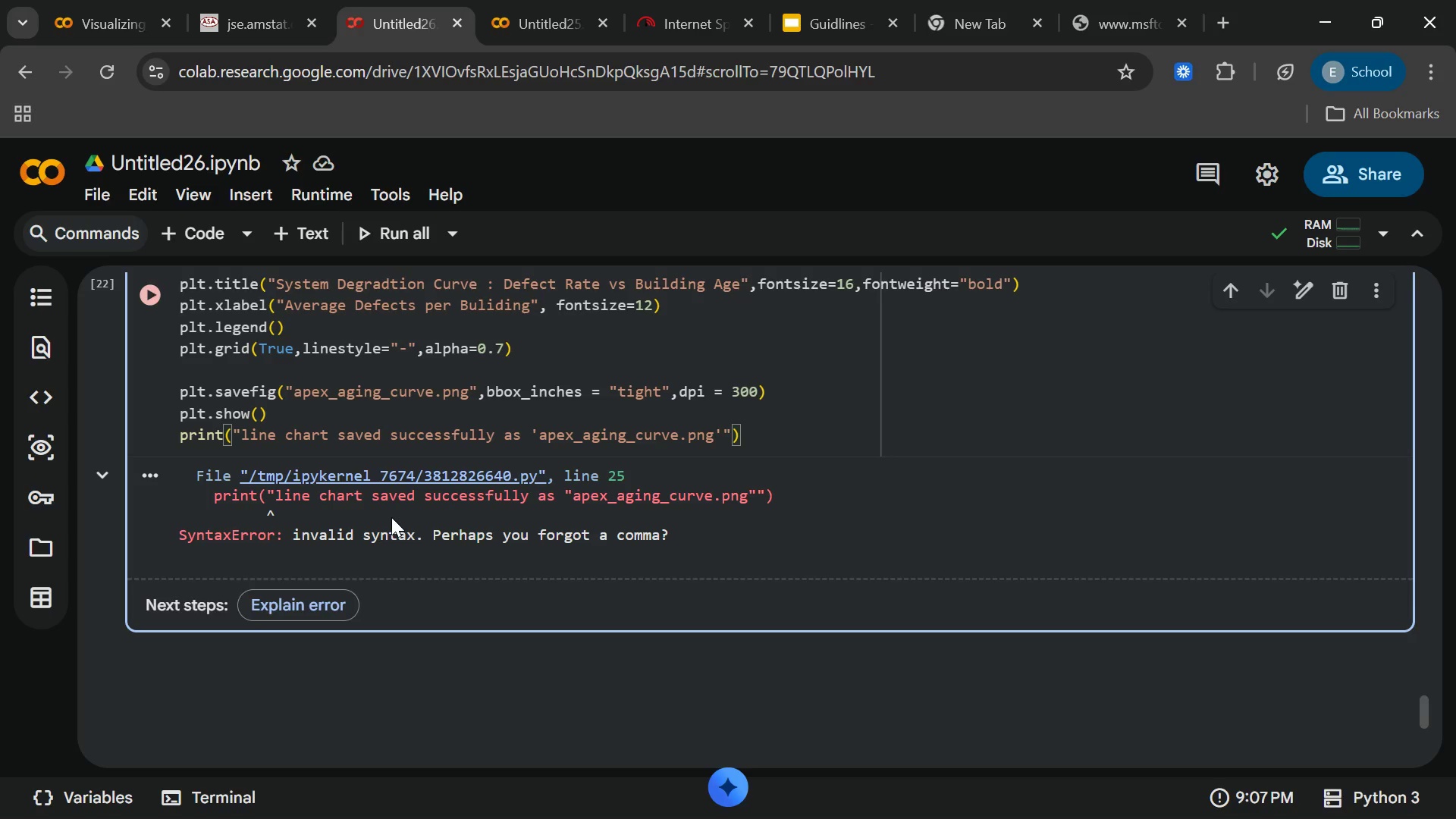 
left_click([136, 297])
 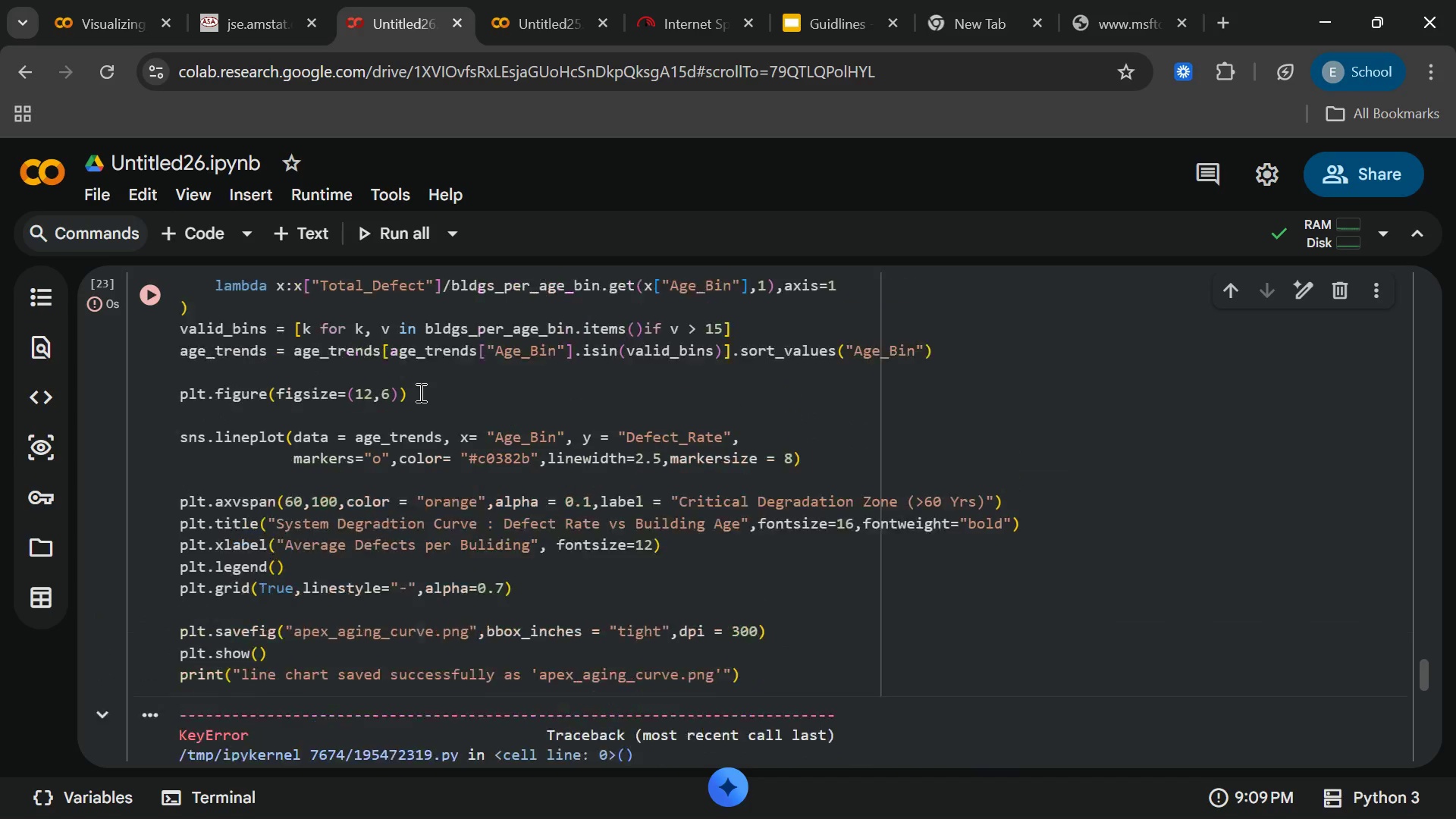 
wait(8.05)
 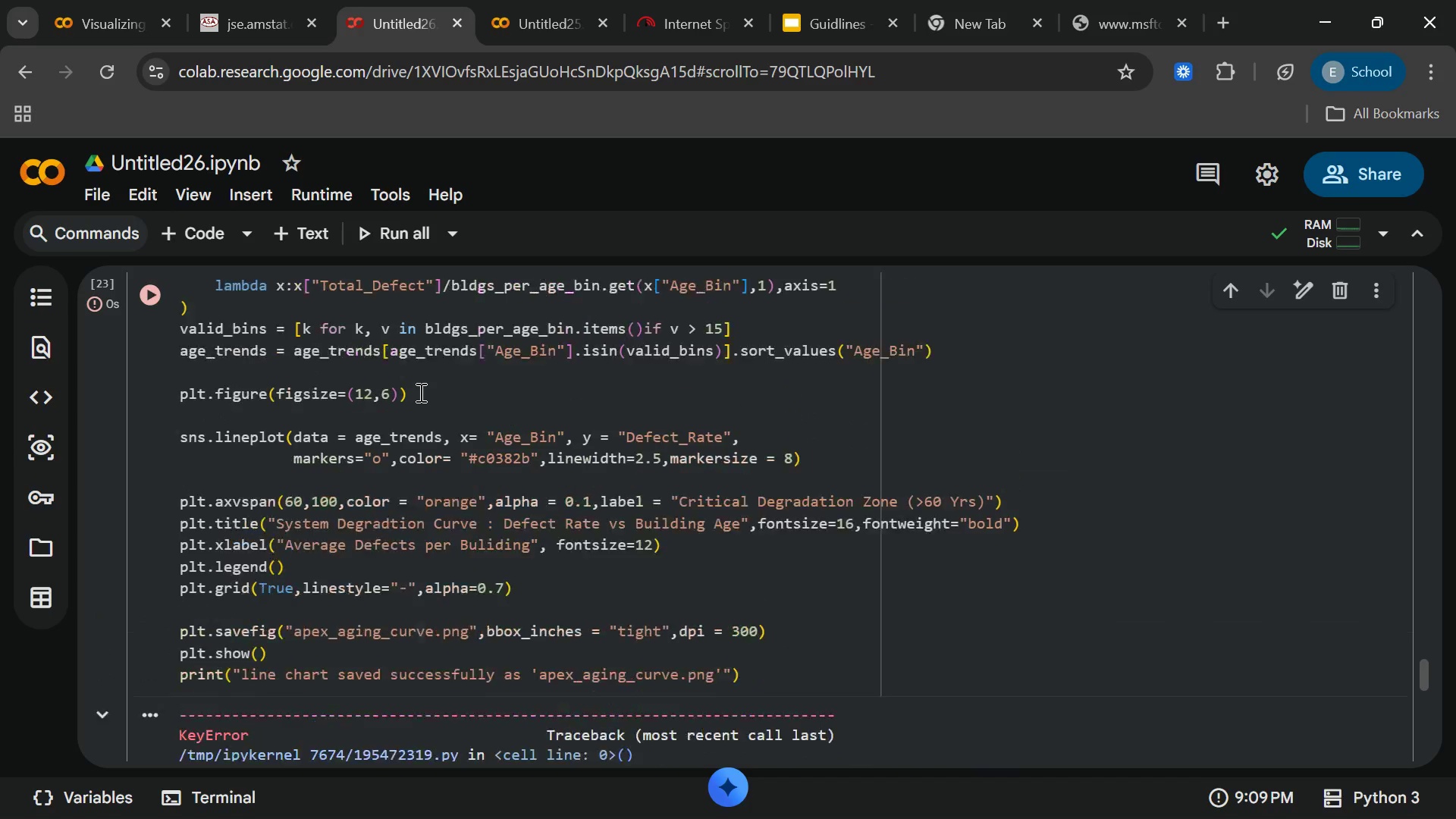 
left_click([343, 533])
 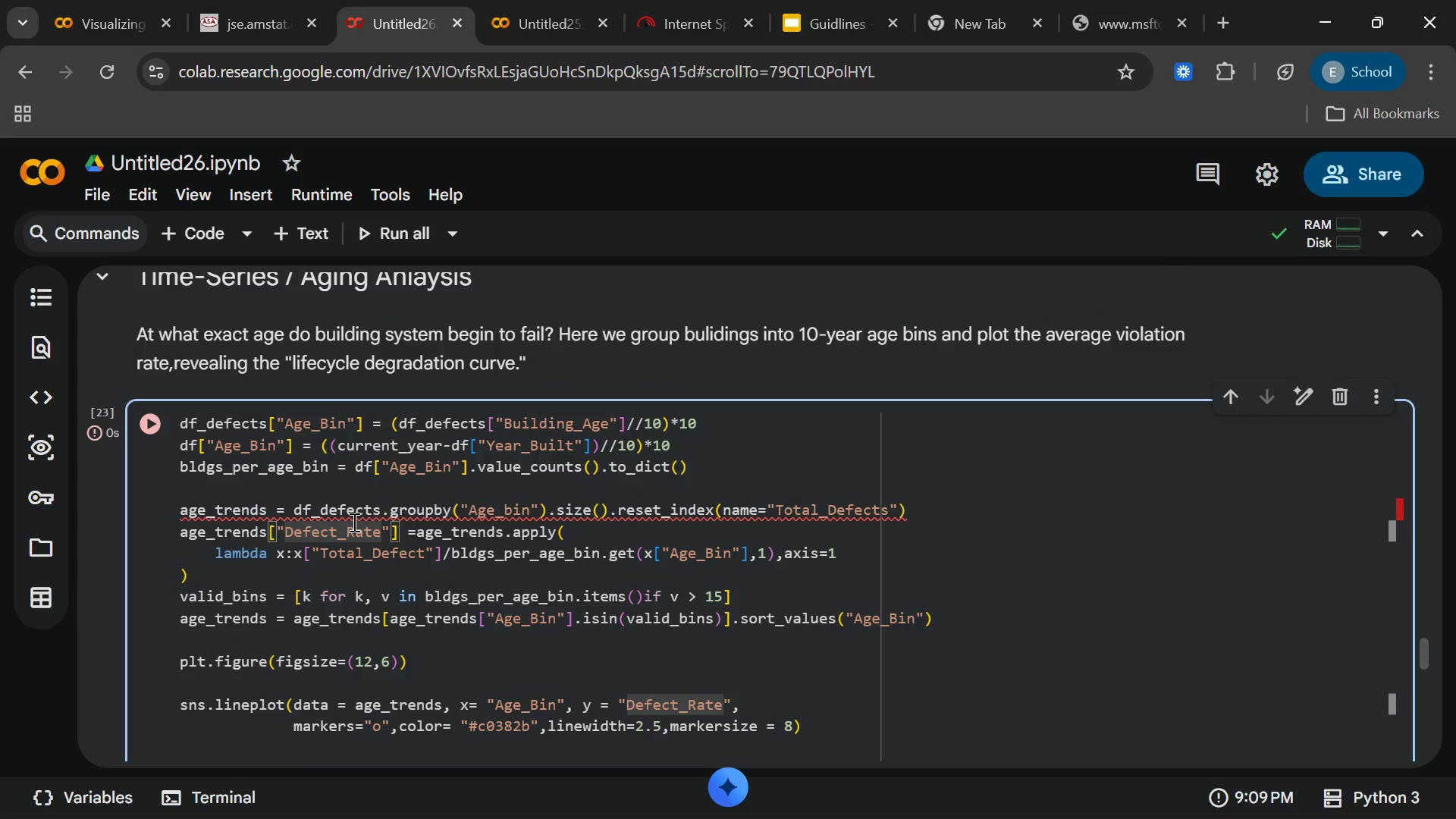 
left_click([353, 522])
 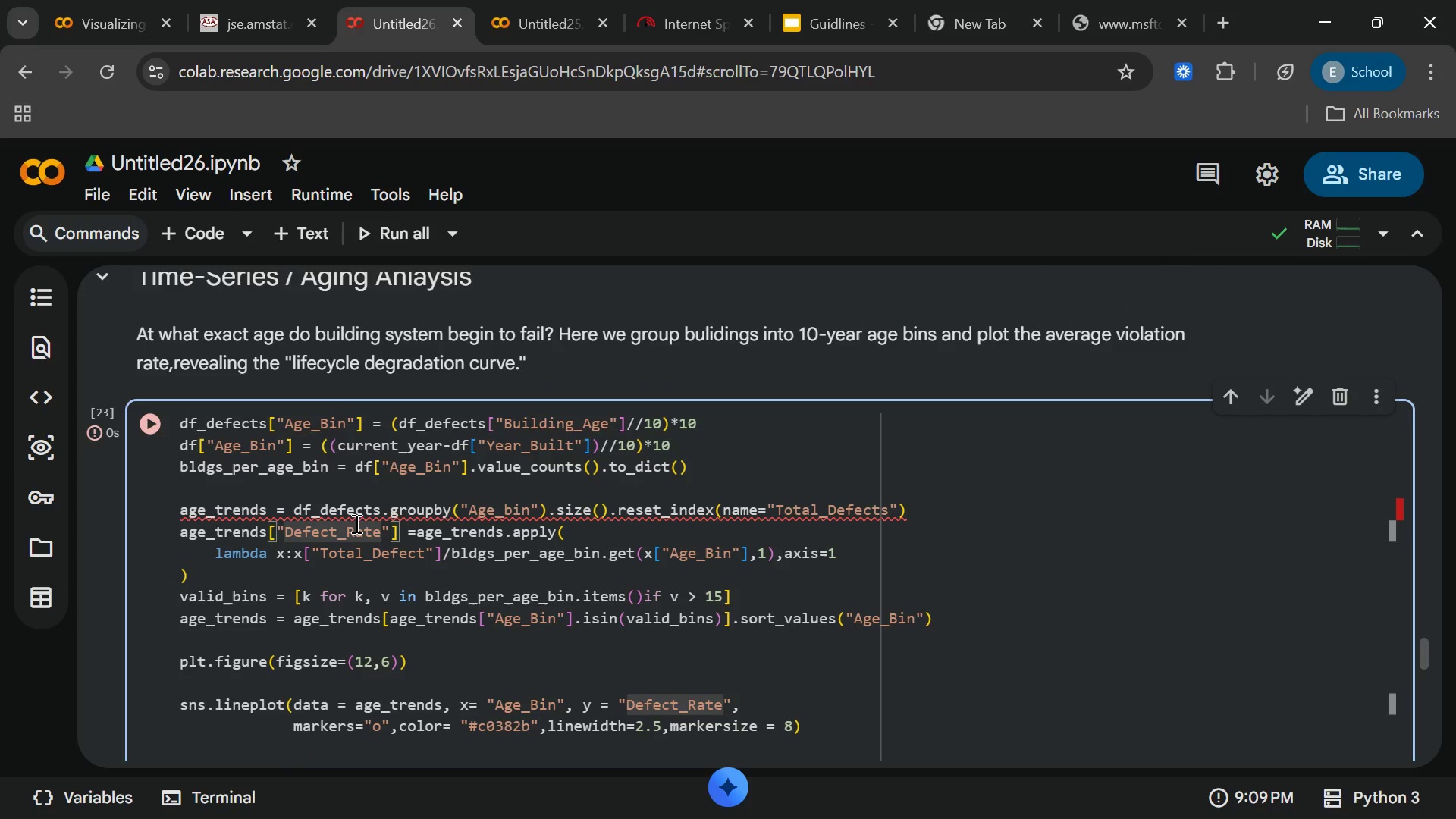 
left_click_drag(start_coordinate=[359, 526], to_coordinate=[501, 507])
 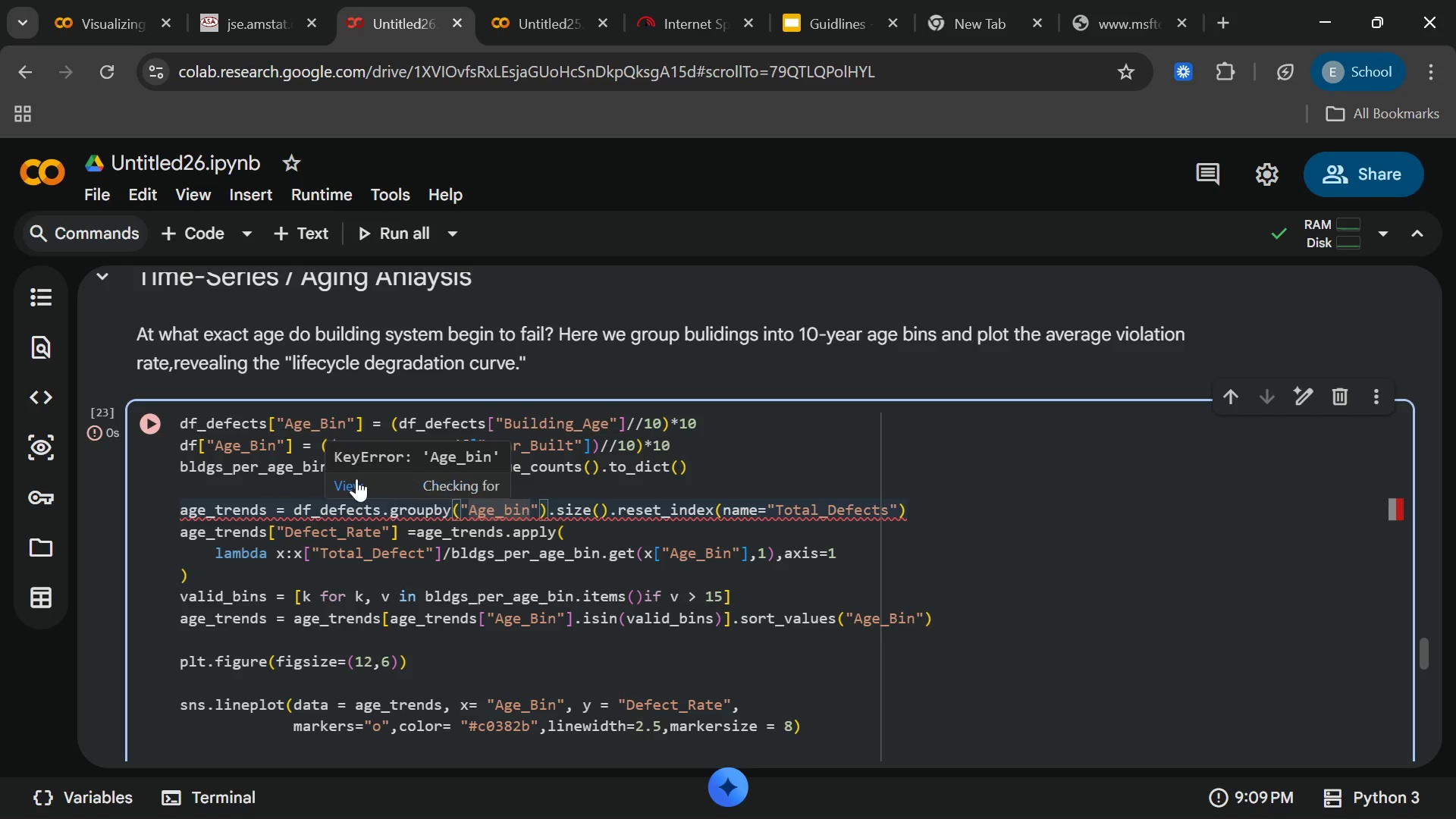 
left_click([501, 507])
 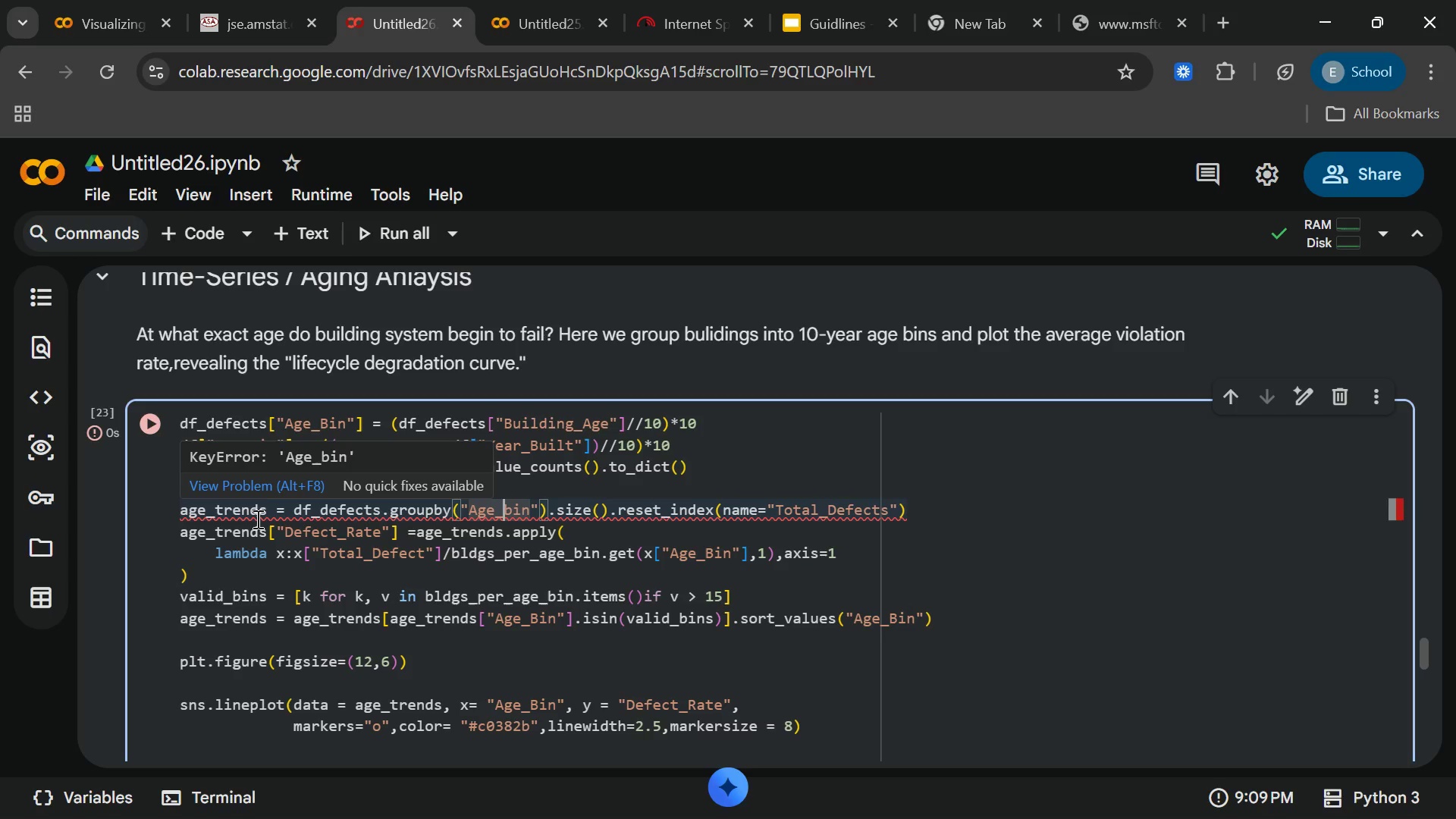 
left_click([256, 519])
 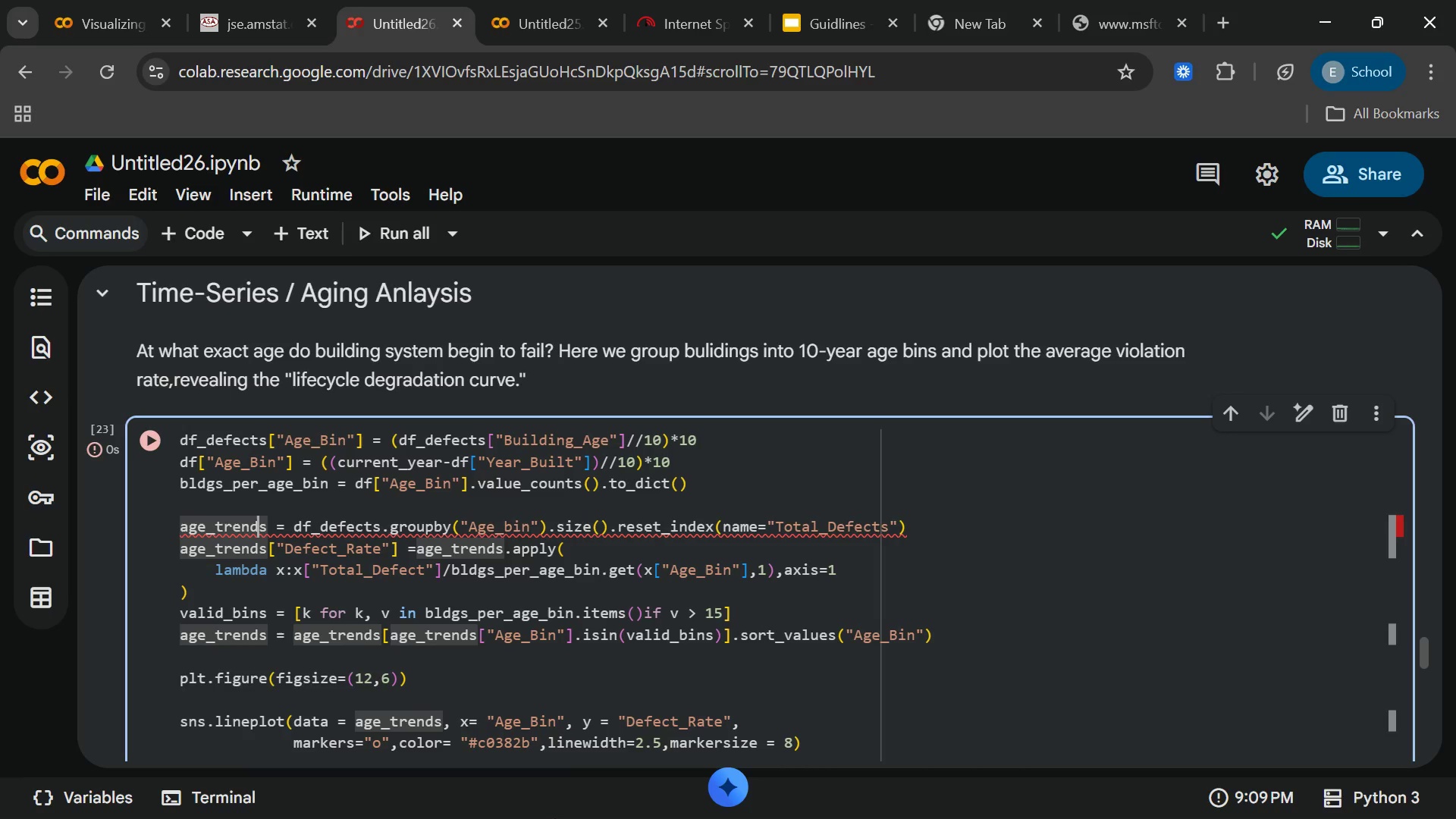 
wait(5.62)
 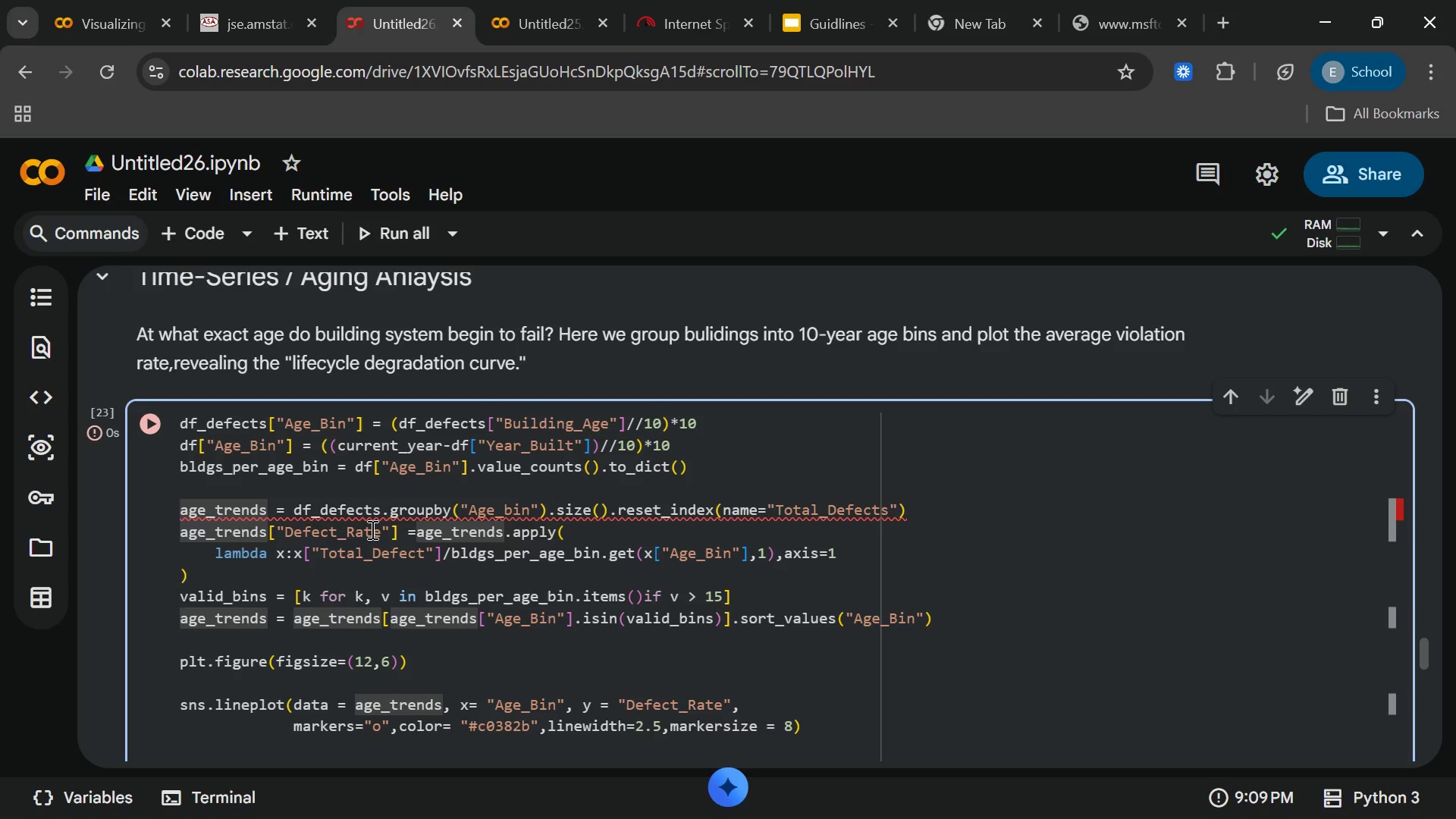 
left_click([999, 805])